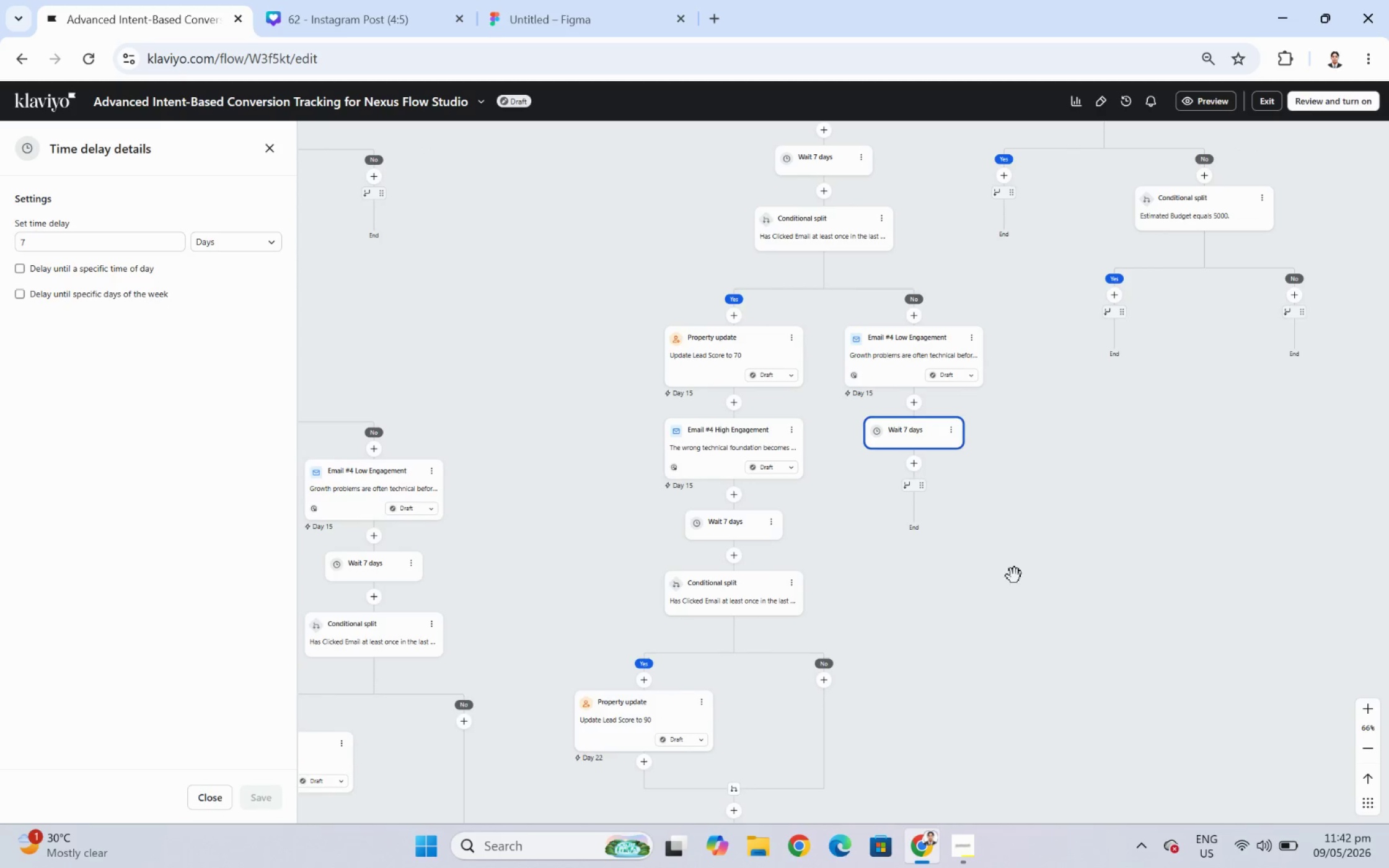 
left_click_drag(start_coordinate=[1008, 587], to_coordinate=[972, 571])
 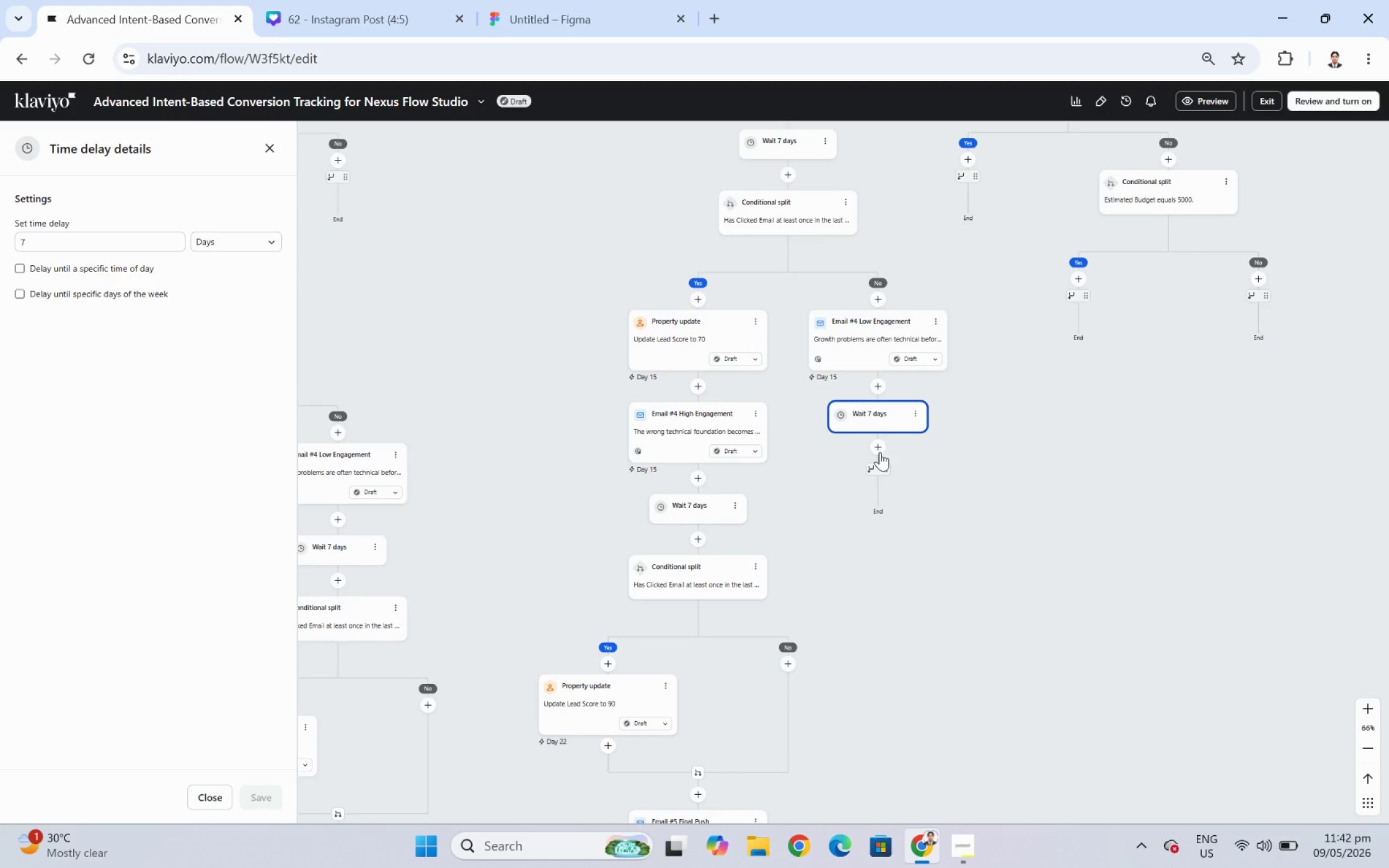 
left_click([878, 449])
 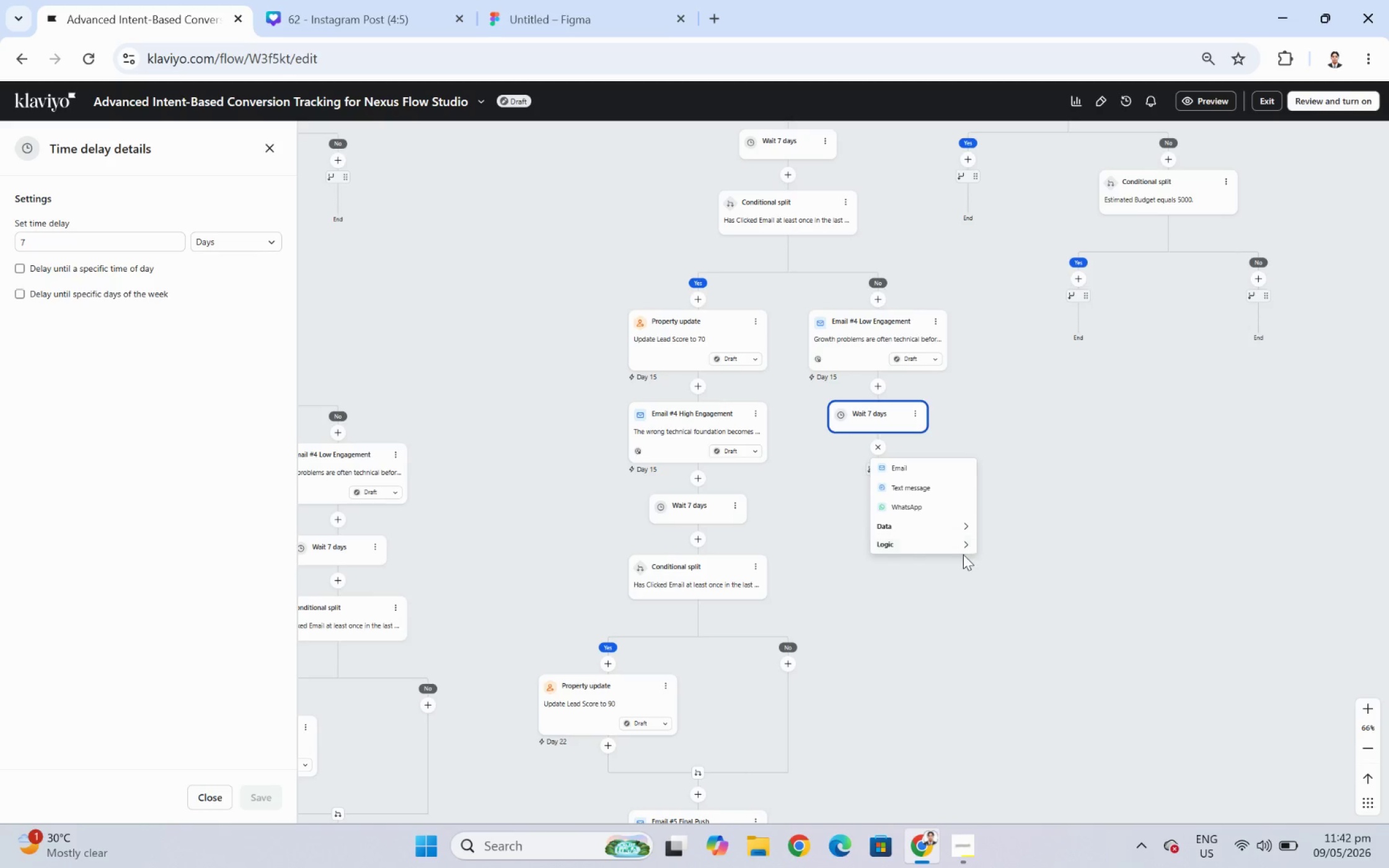 
double_click([958, 546])
 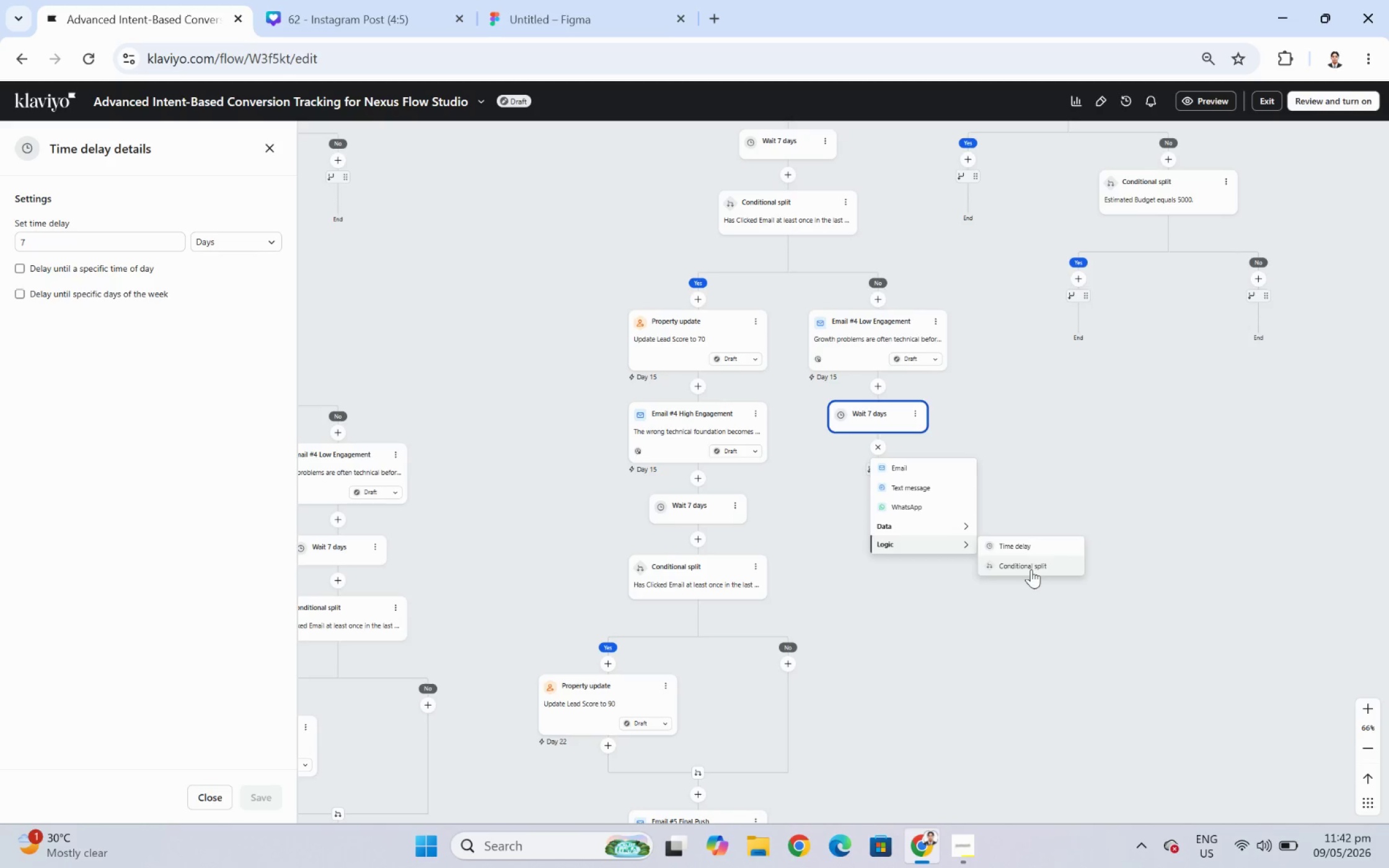 
left_click([1032, 571])
 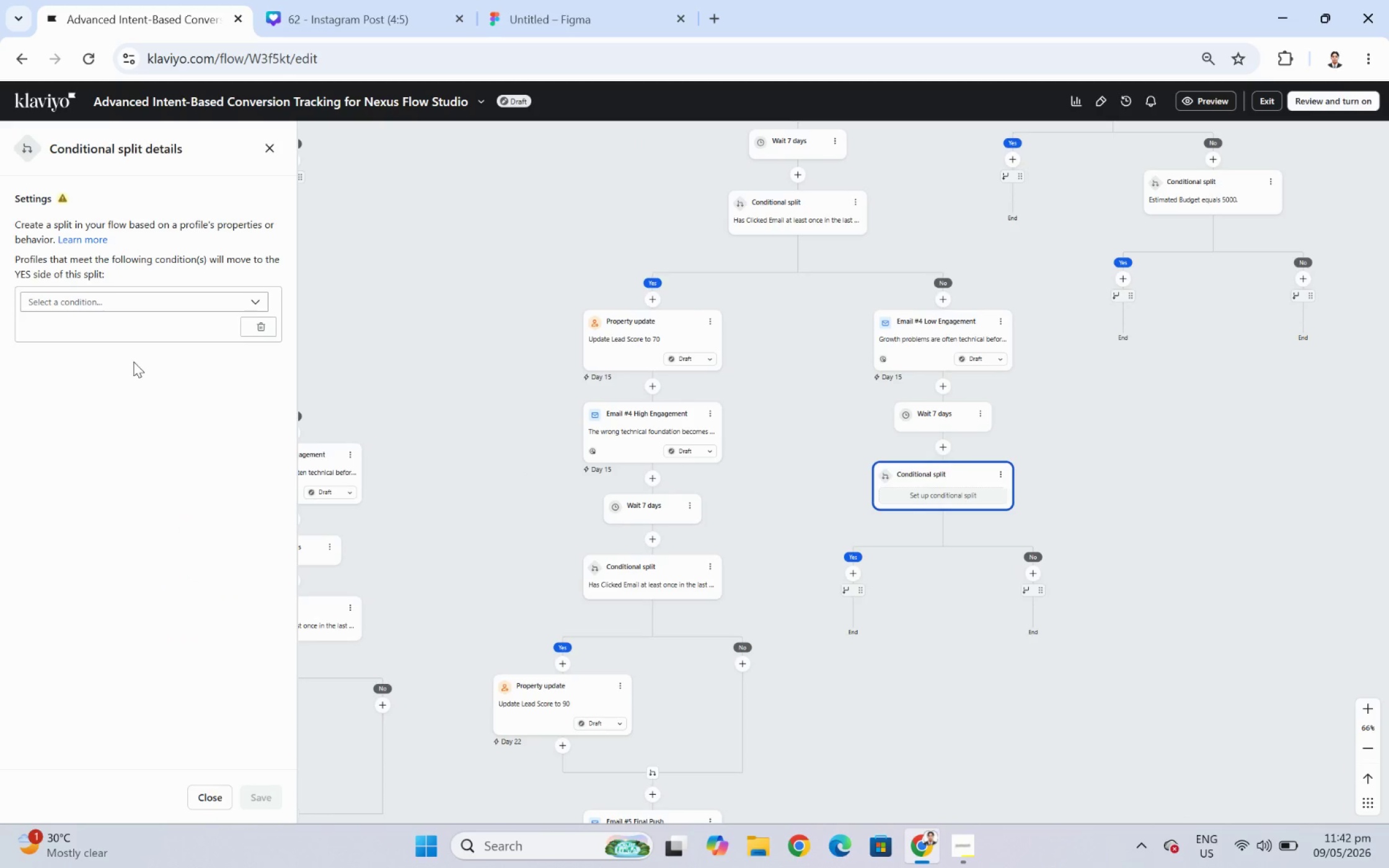 
left_click([107, 298])
 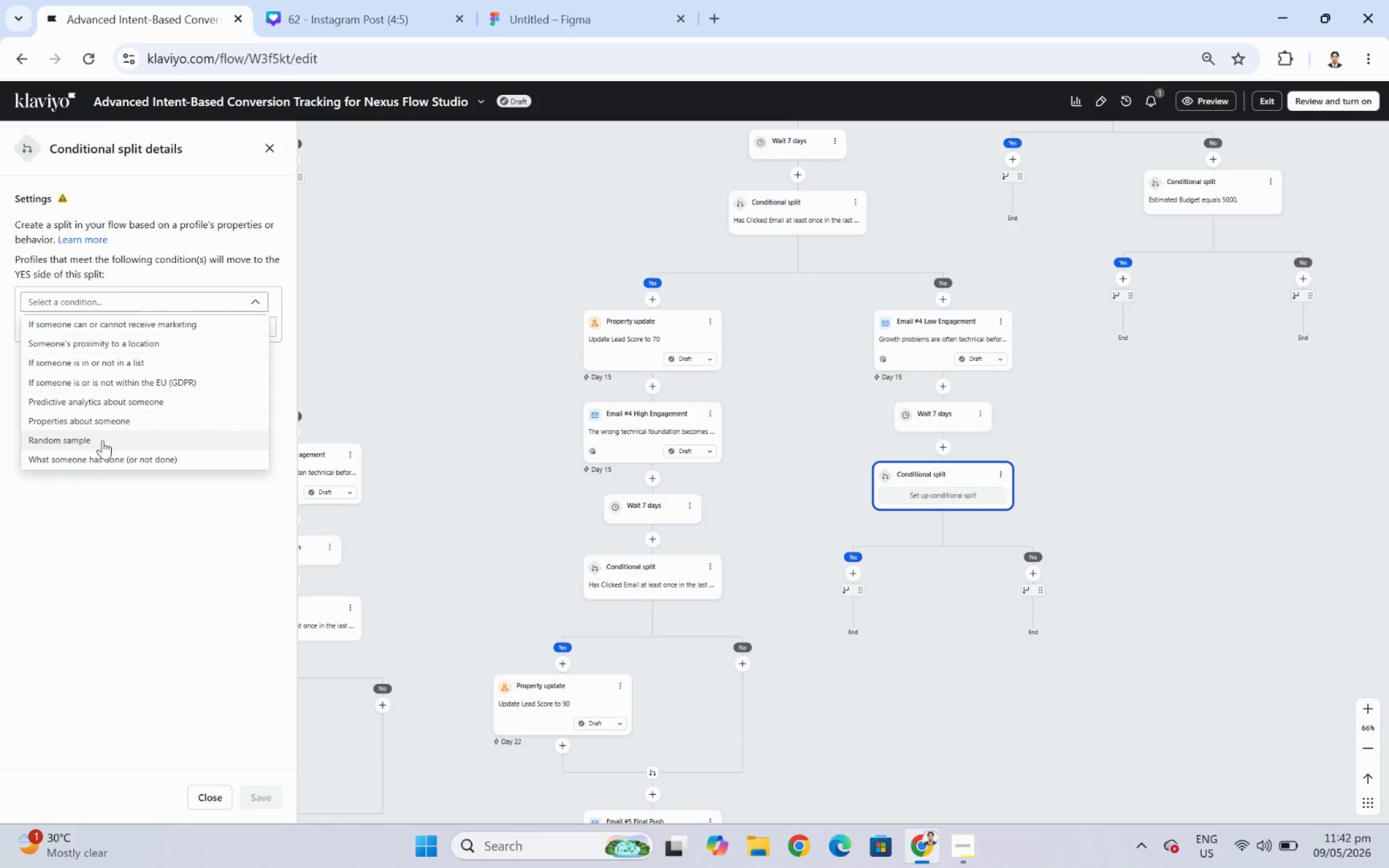 
left_click([106, 455])
 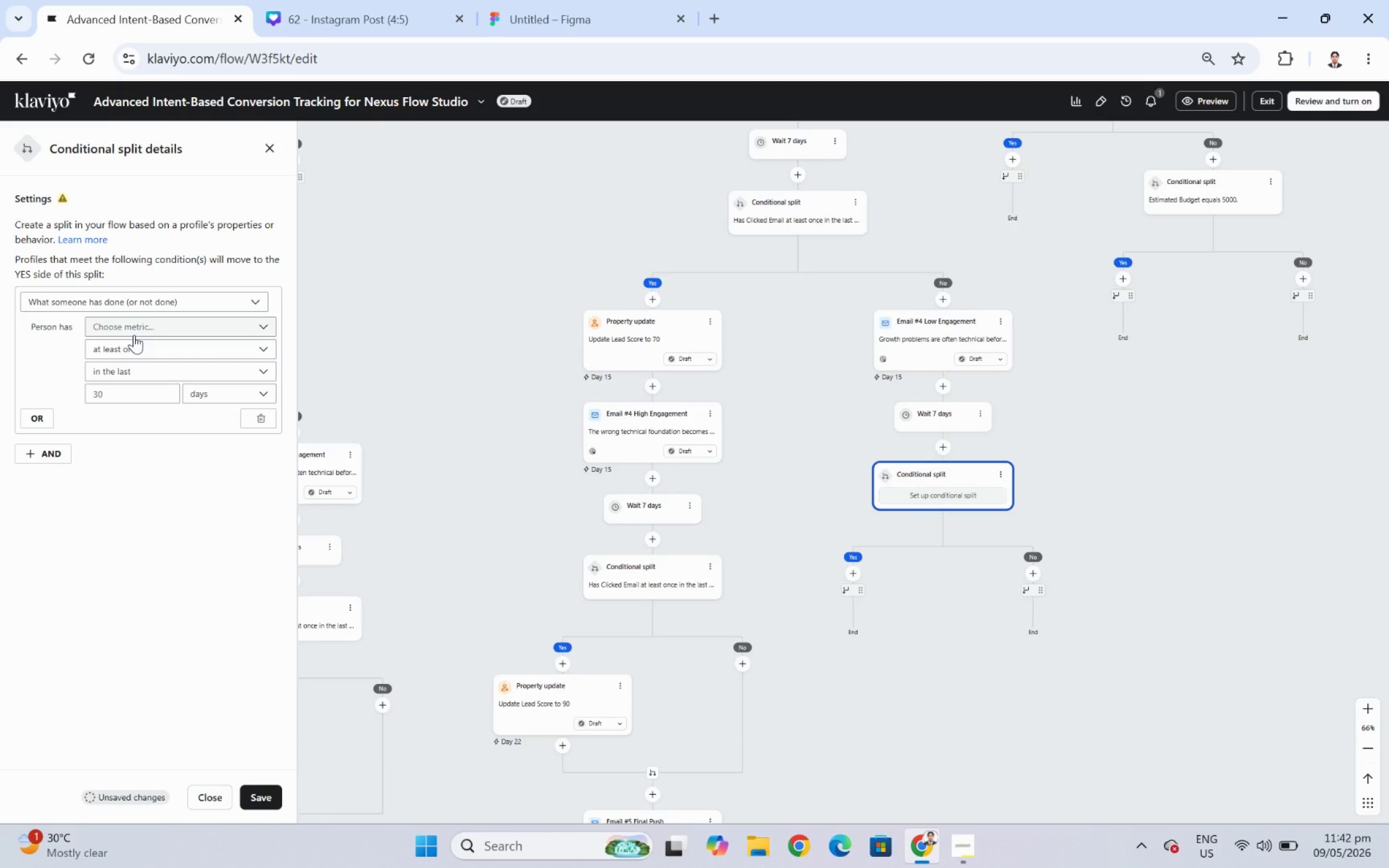 
left_click([136, 330])
 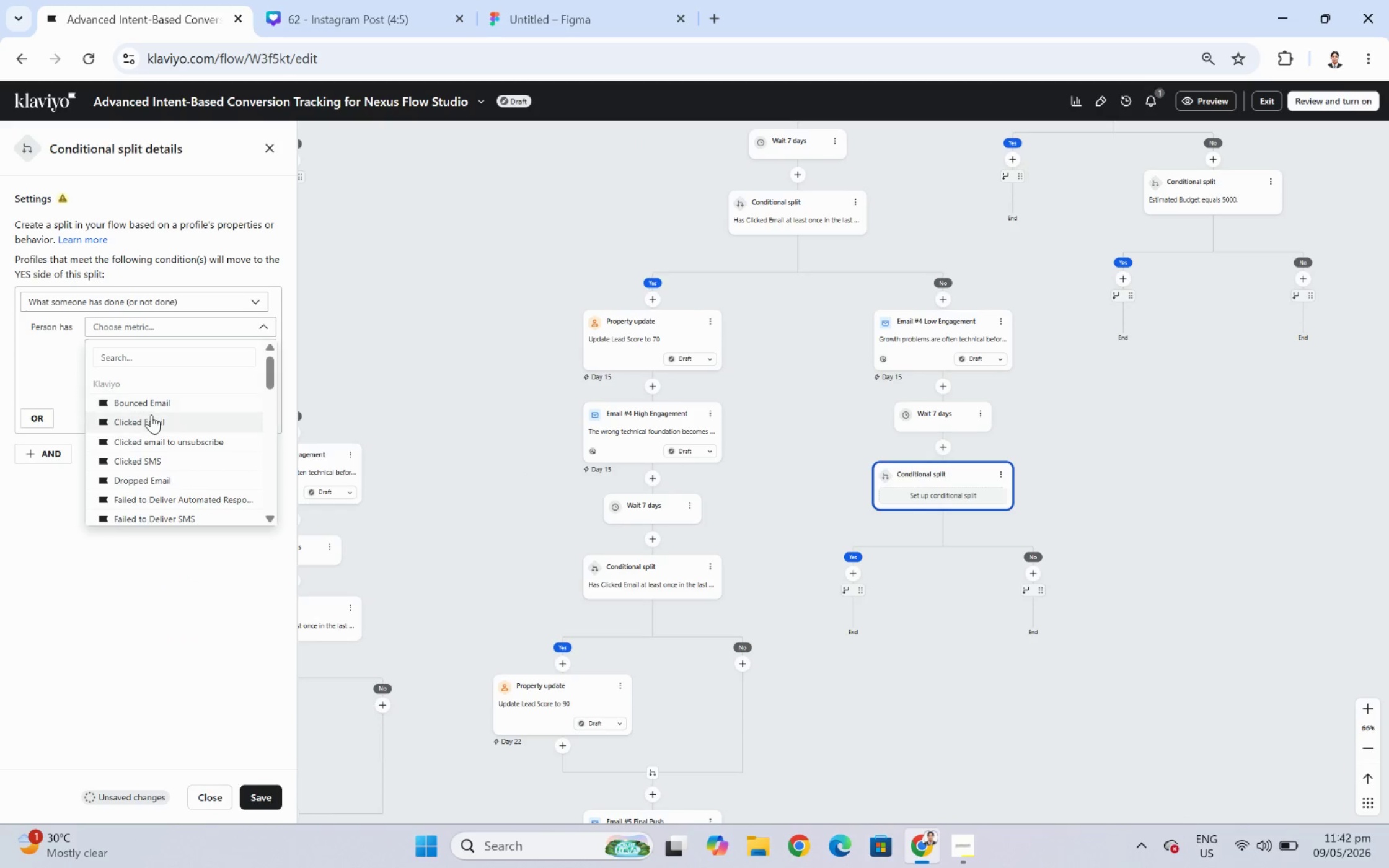 
left_click([152, 421])
 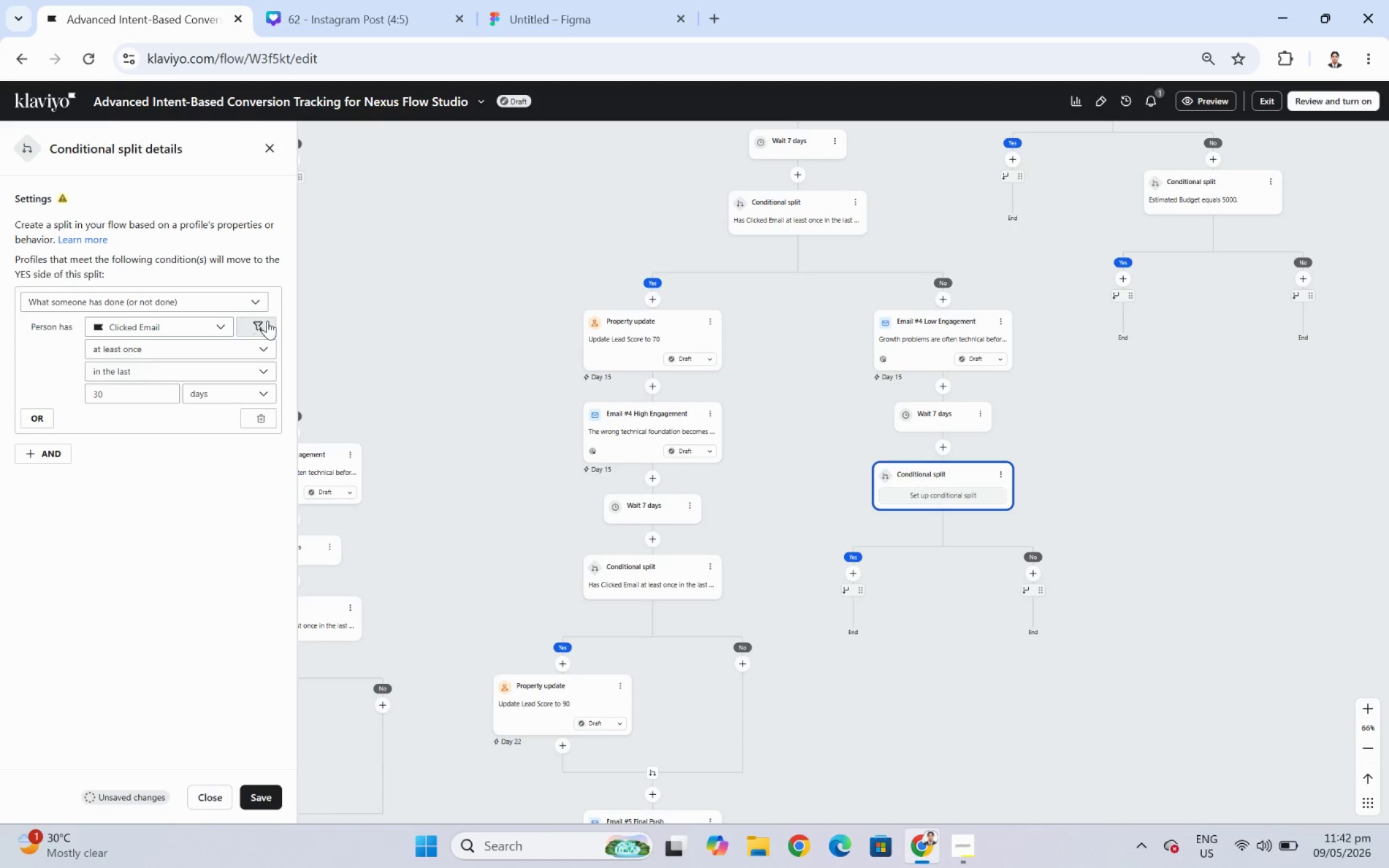 
left_click([270, 320])
 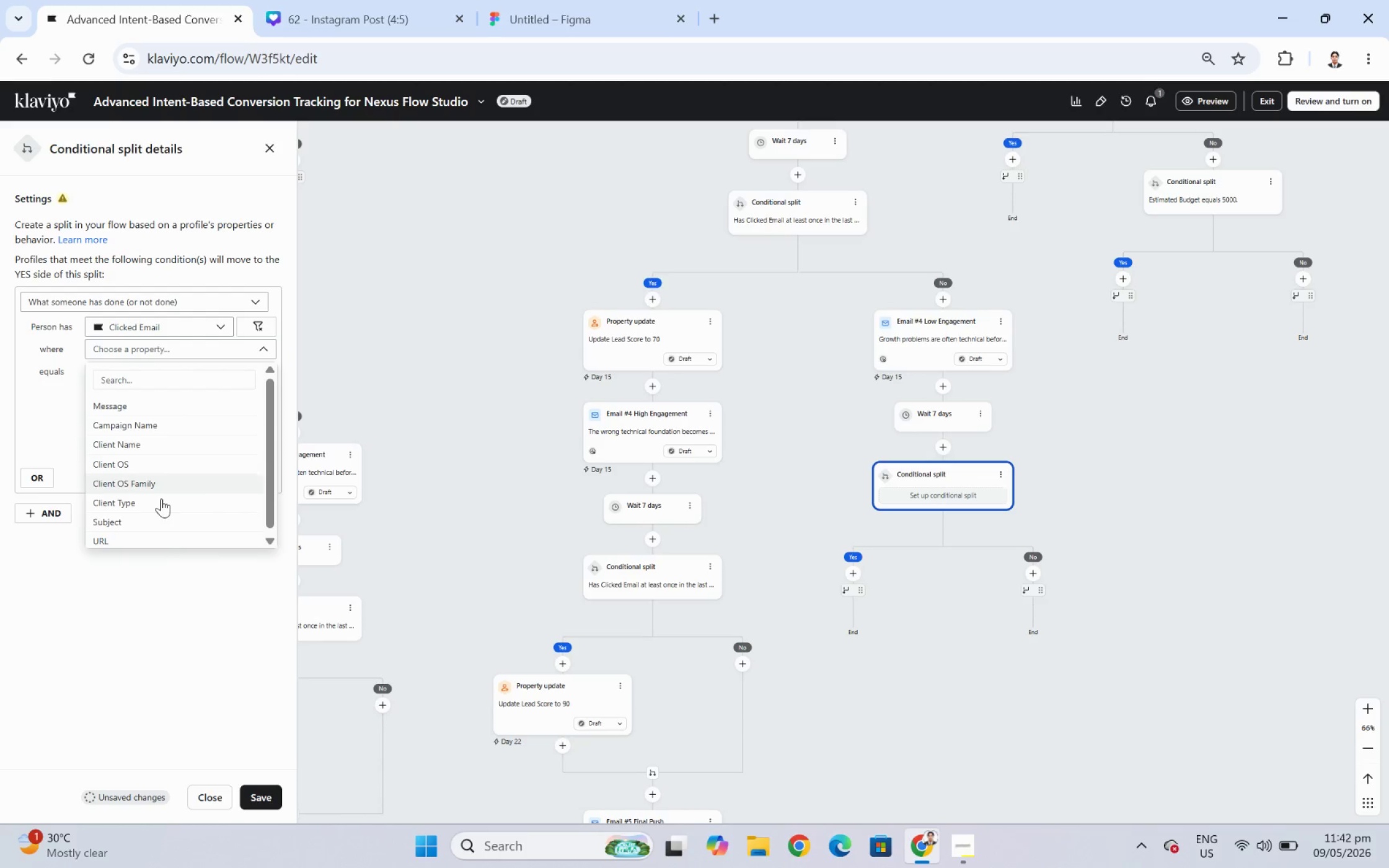 
left_click([163, 541])
 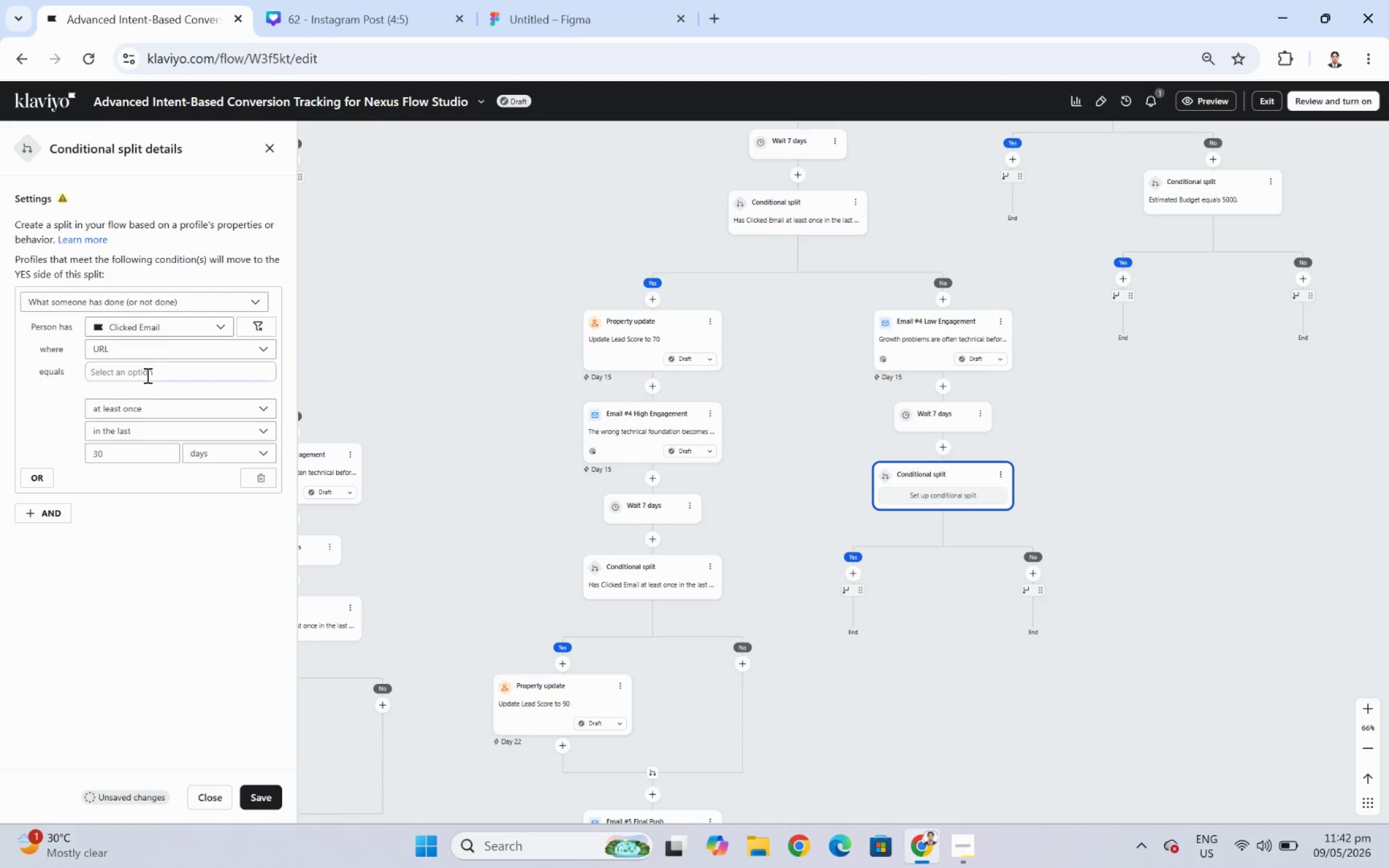 
key(Control+ControlLeft)
 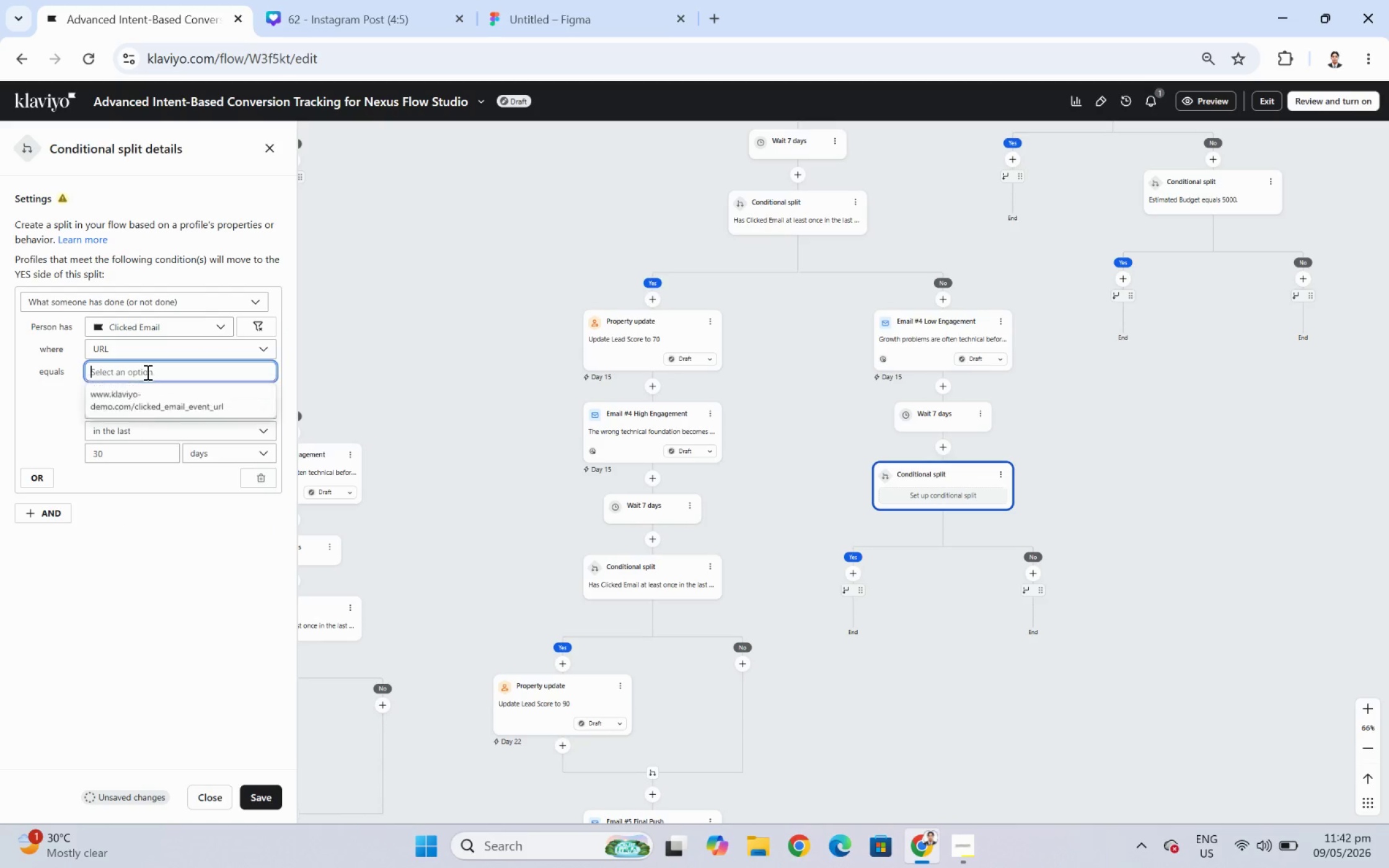 
key(Control+V)
 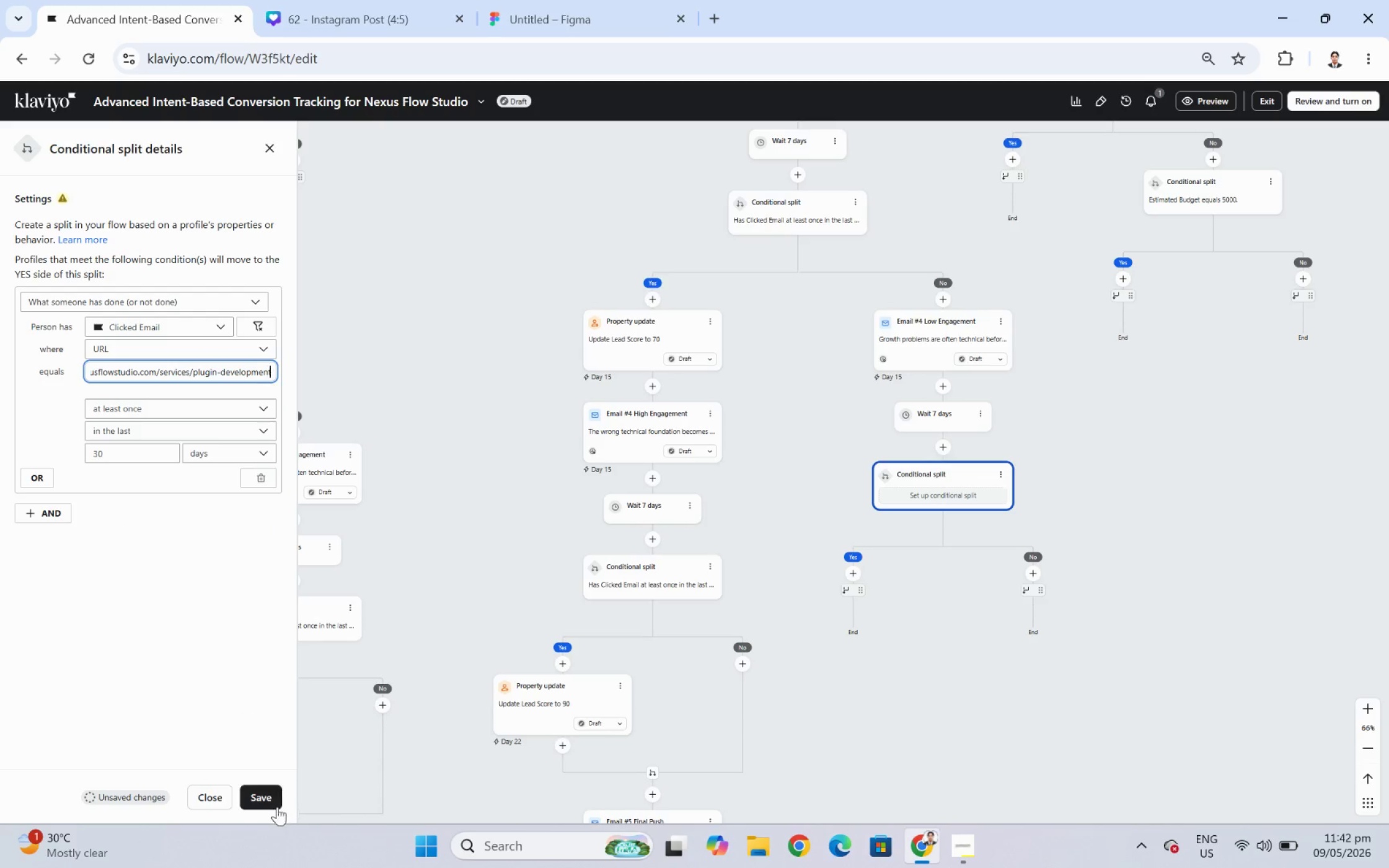 
left_click([269, 796])
 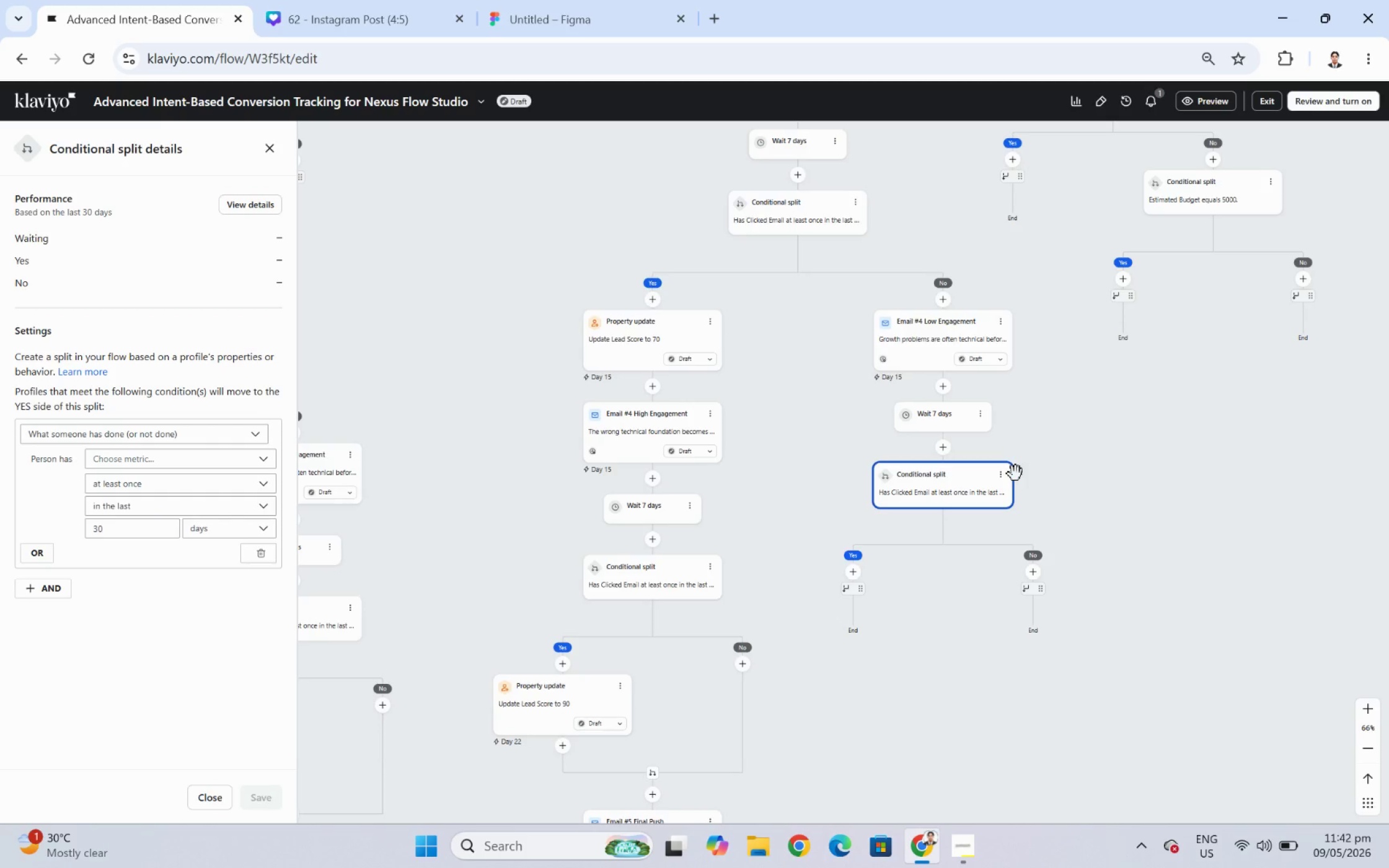 
left_click_drag(start_coordinate=[1105, 546], to_coordinate=[1107, 486])
 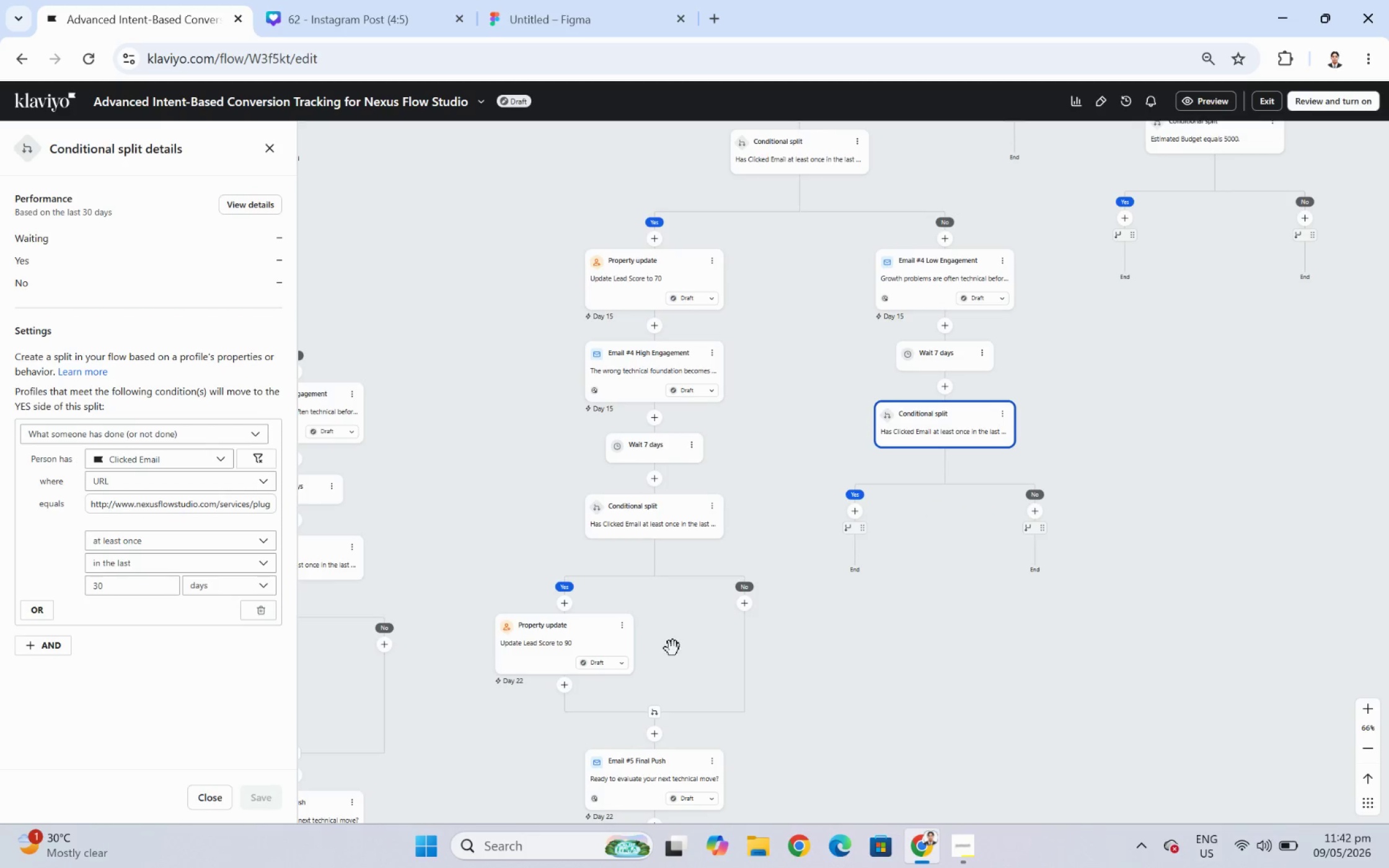 
left_click_drag(start_coordinate=[919, 649], to_coordinate=[952, 584])
 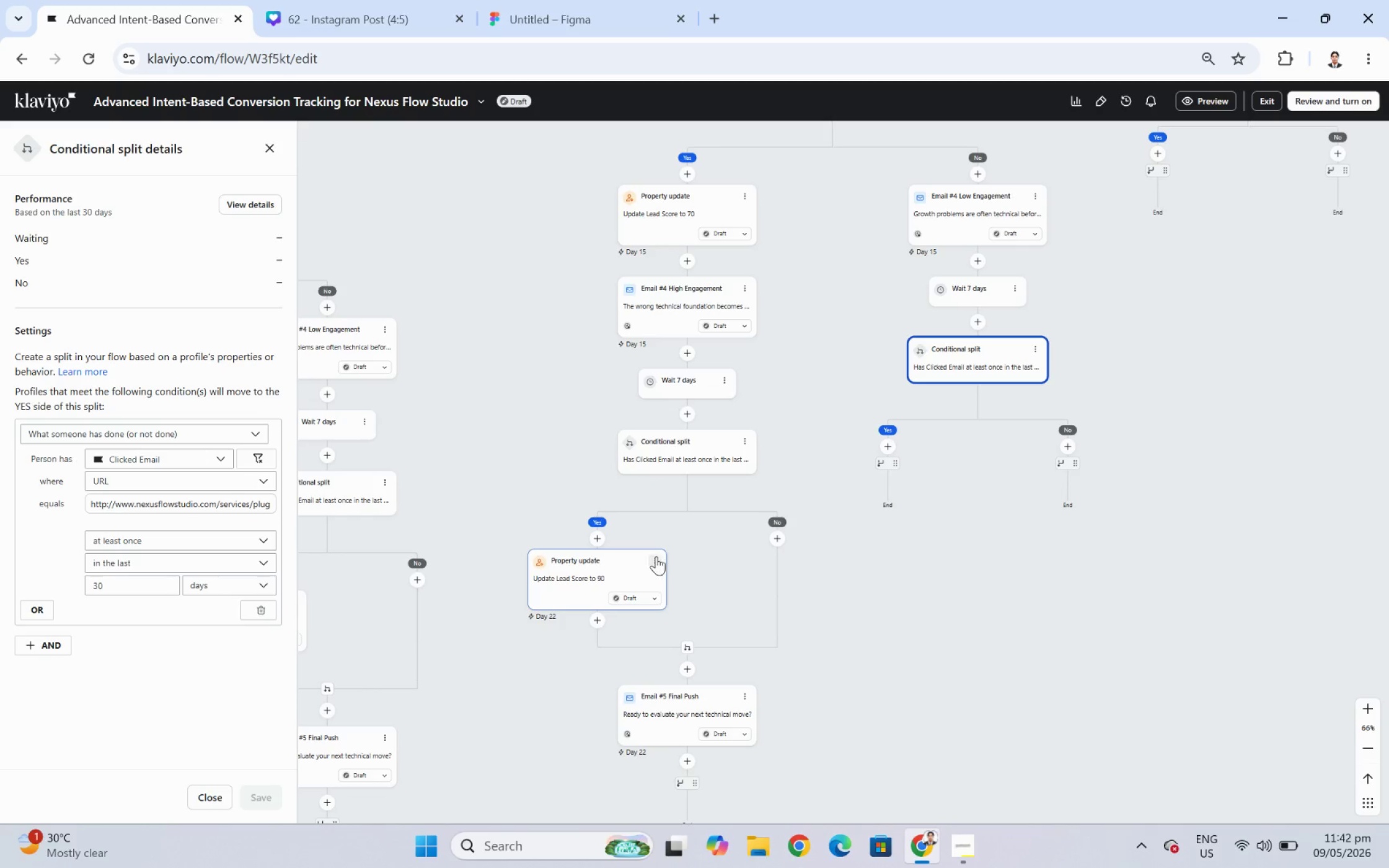 
left_click([661, 555])
 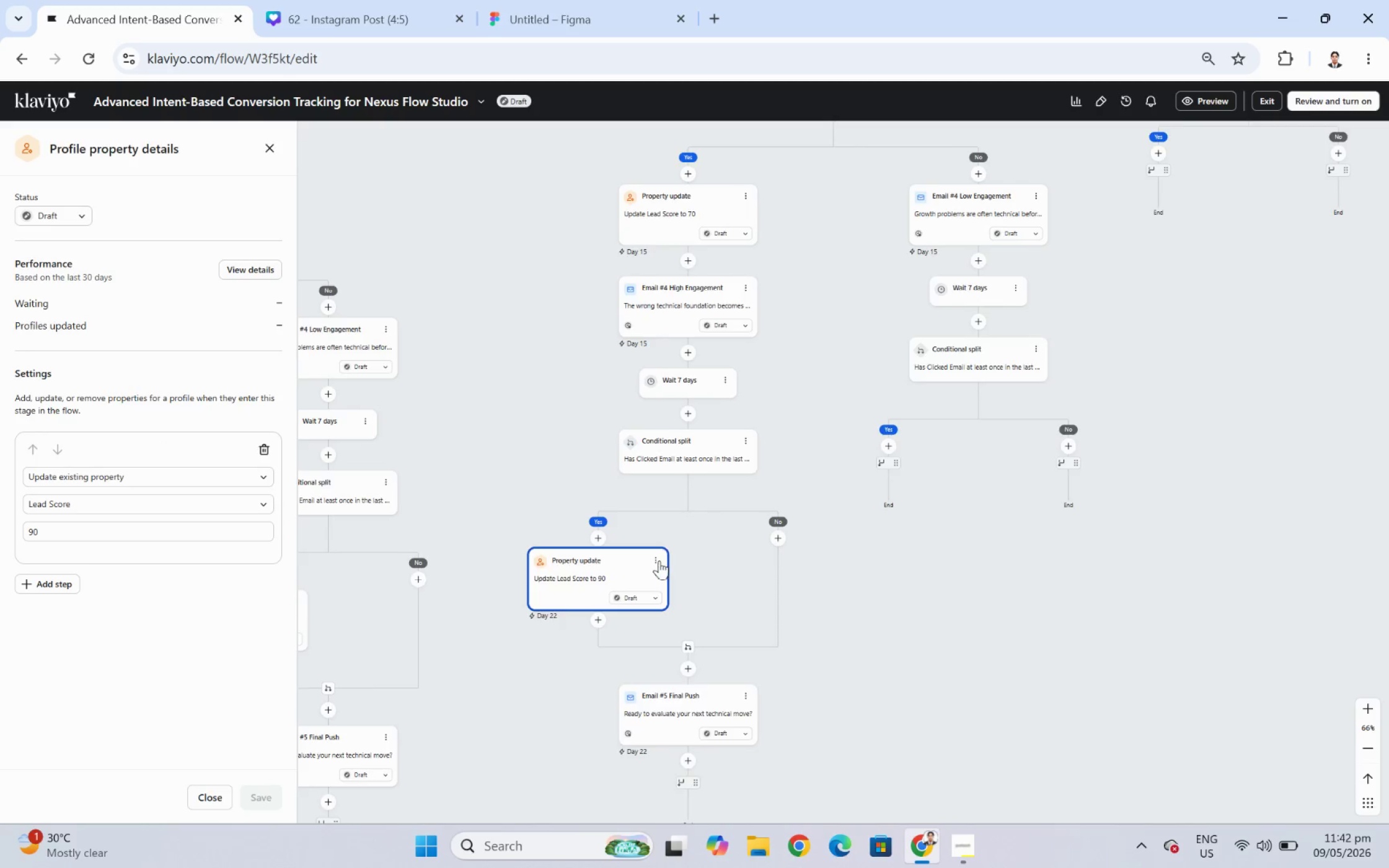 
left_click([659, 560])
 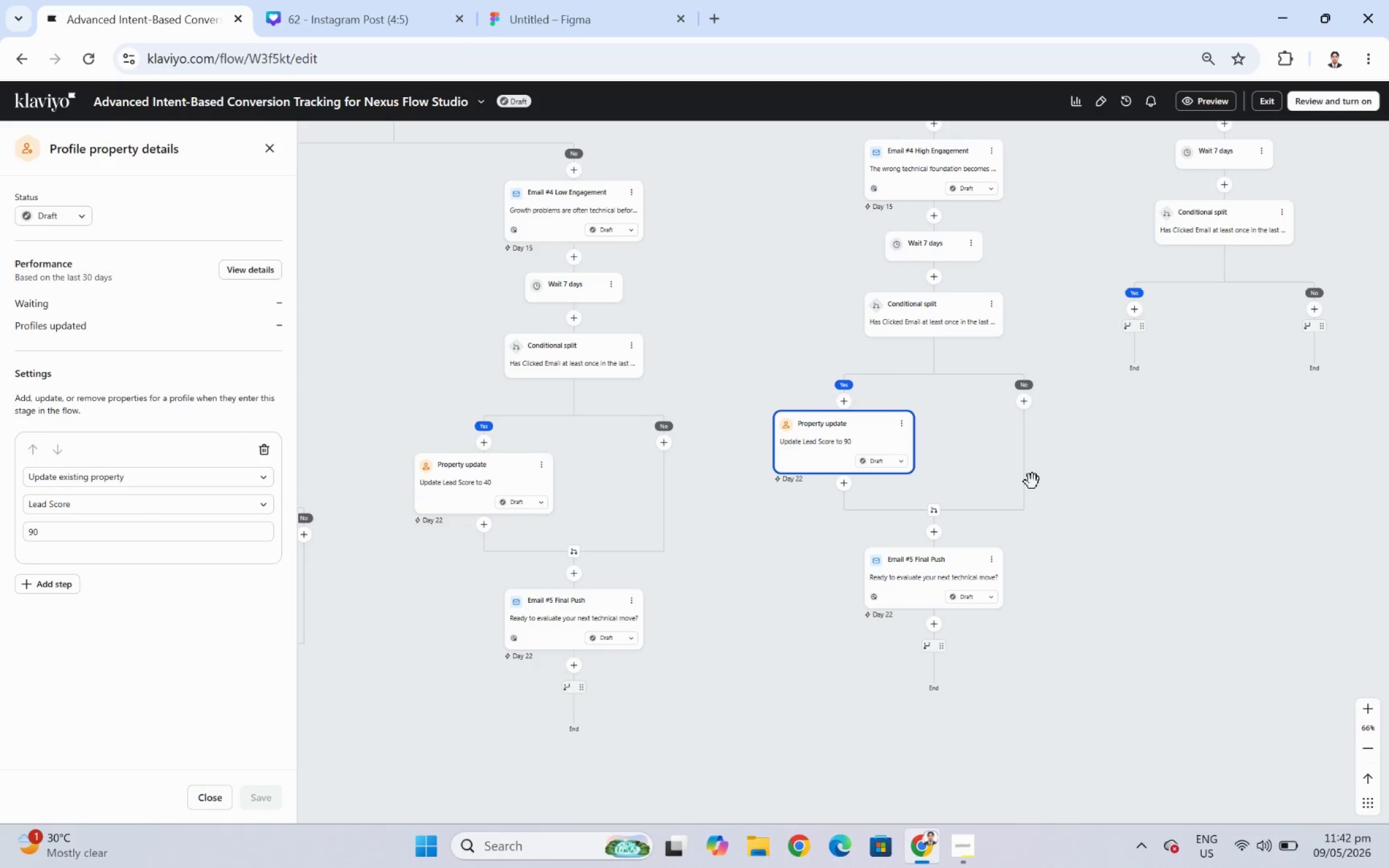 
left_click_drag(start_coordinate=[1104, 473], to_coordinate=[882, 539])
 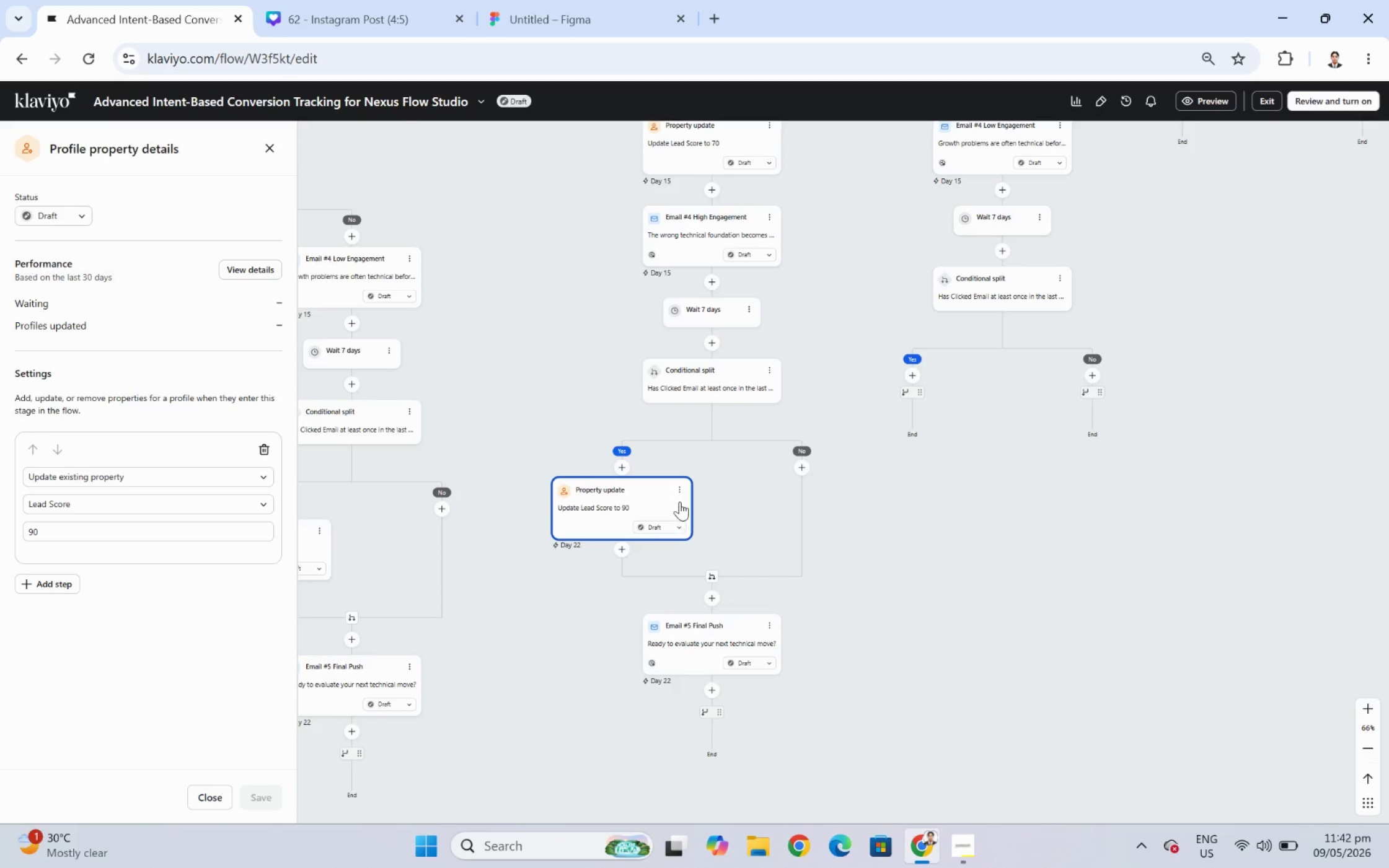 
left_click([679, 491])
 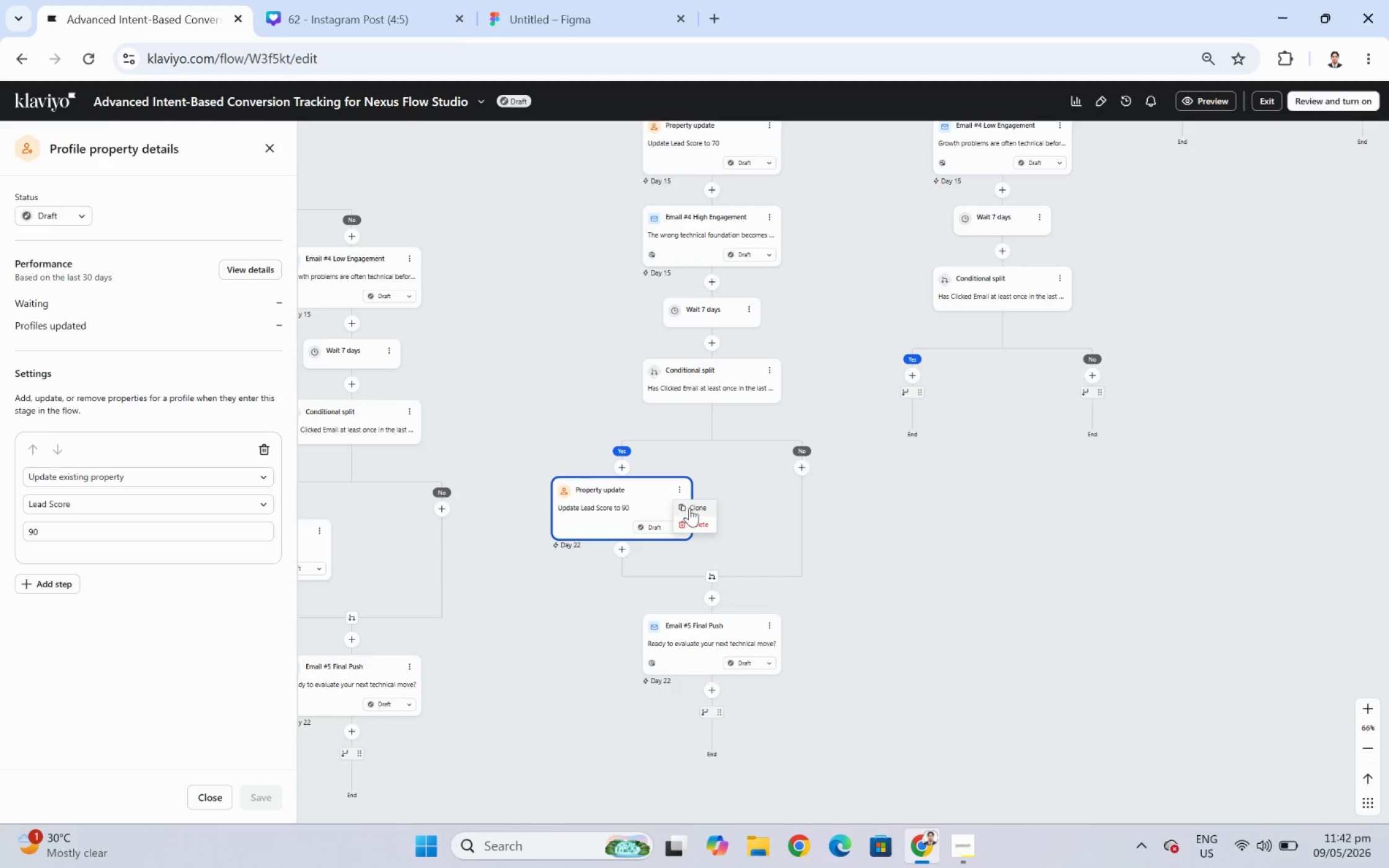 
left_click([690, 508])
 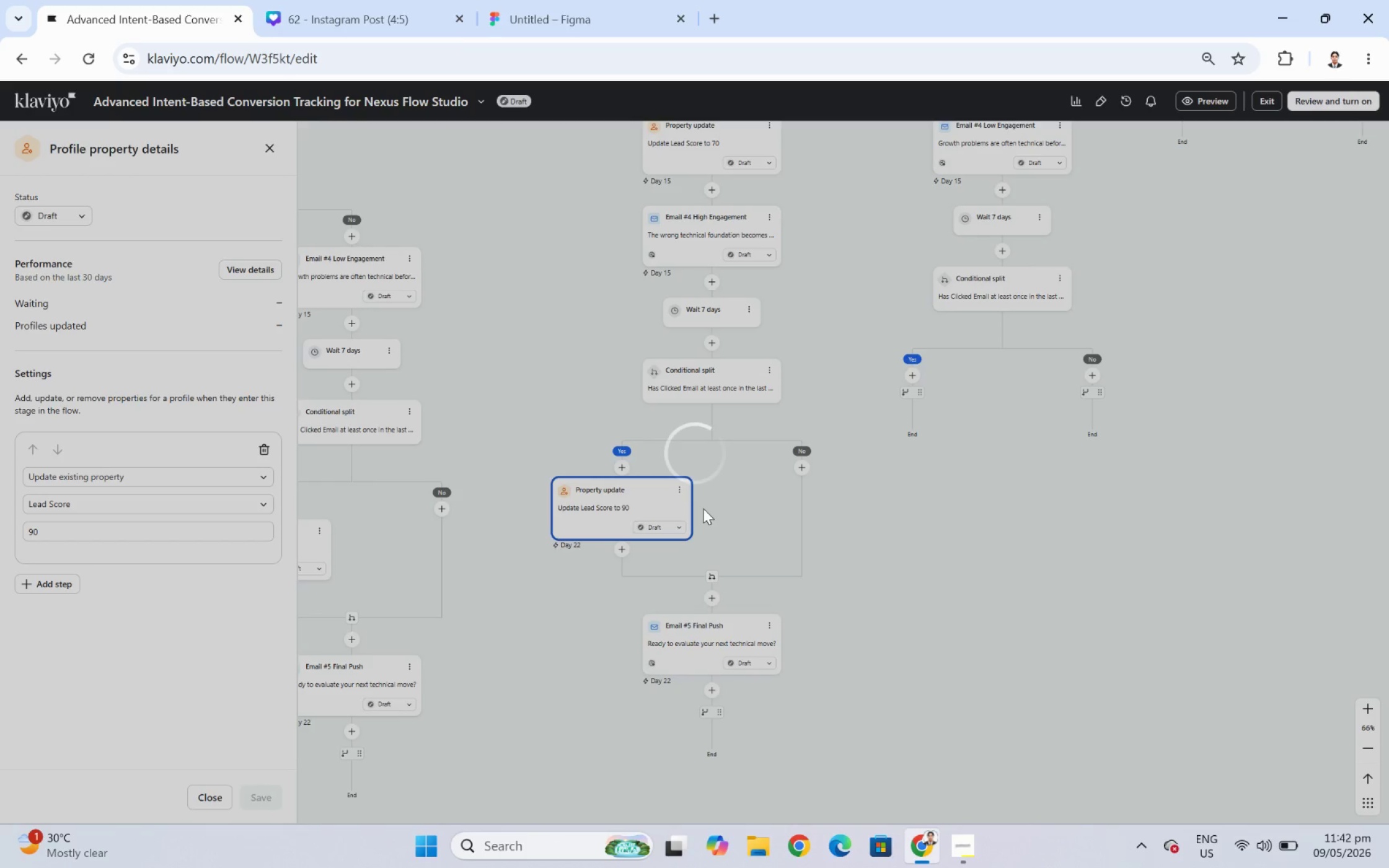 
mouse_move([693, 523])
 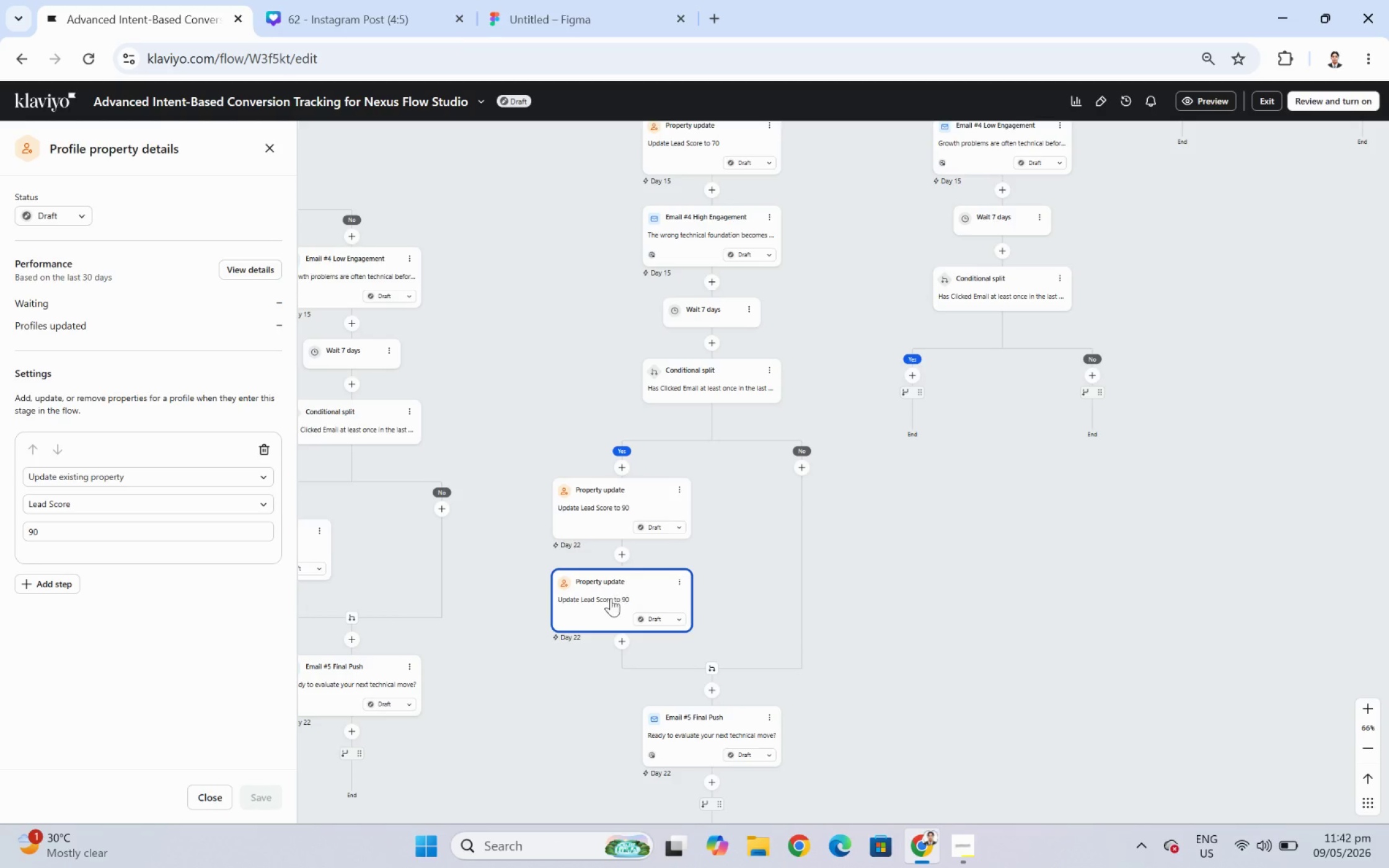 
left_click_drag(start_coordinate=[610, 601], to_coordinate=[941, 369])
 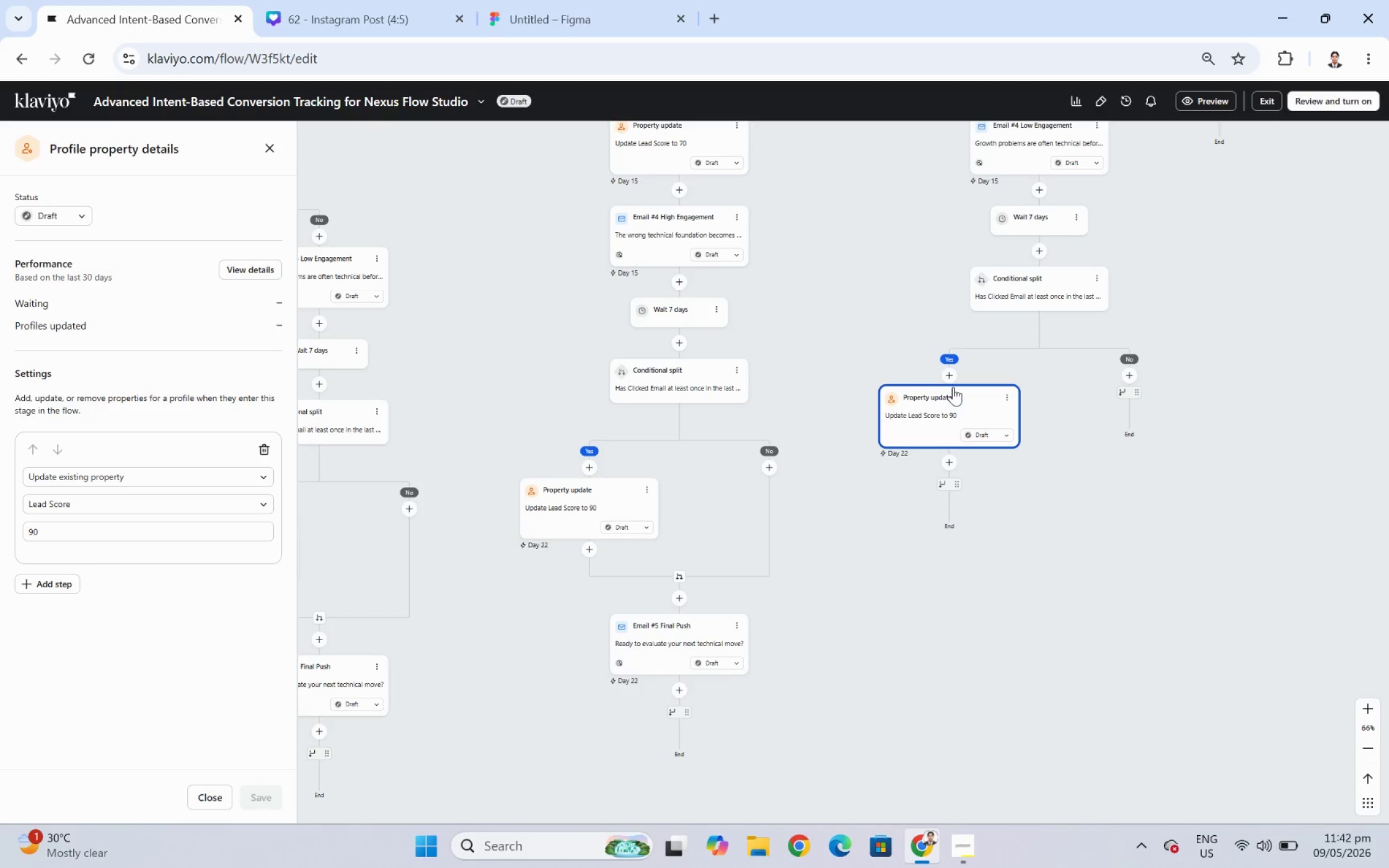 
left_click([942, 415])
 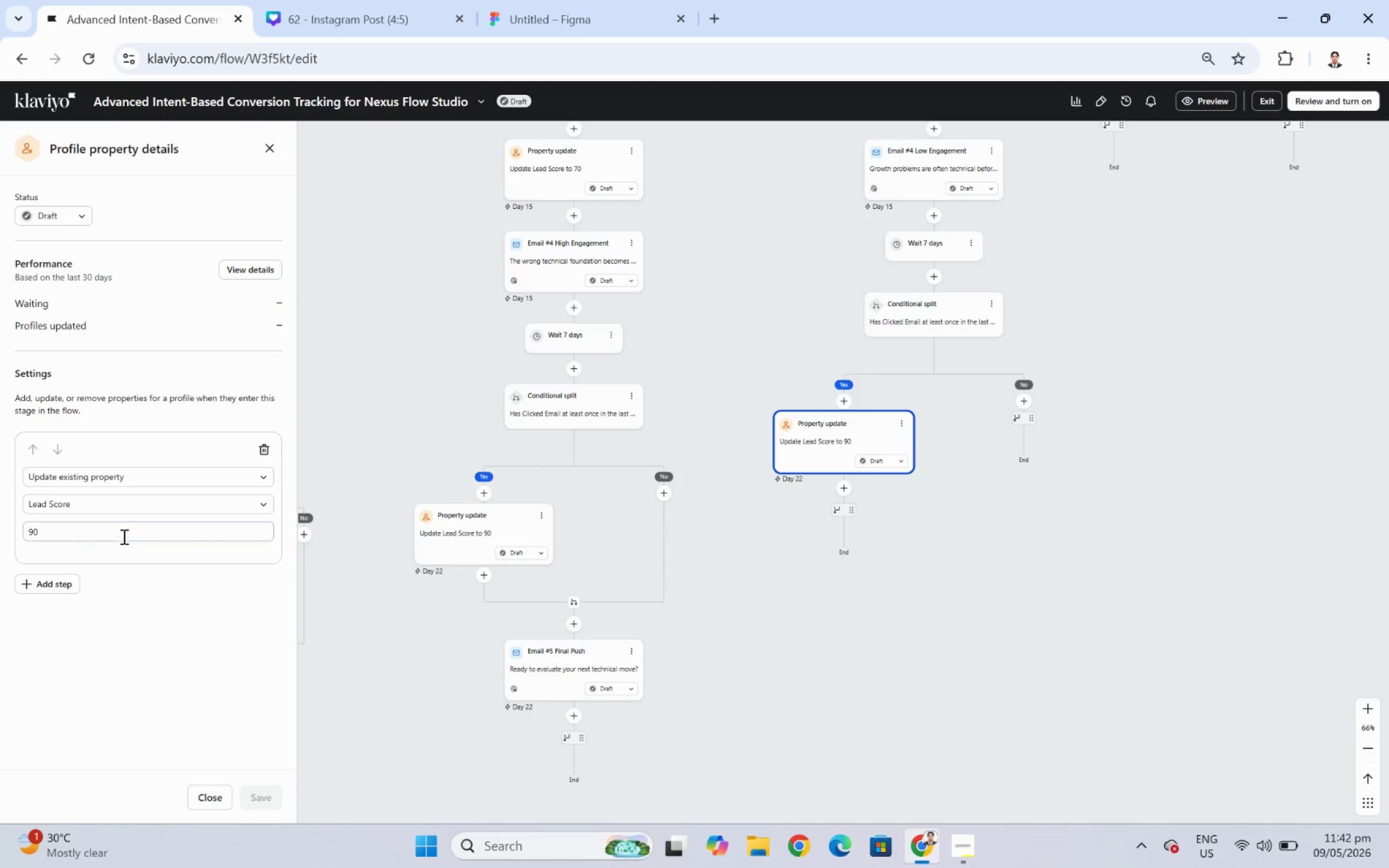 
double_click([123, 532])
 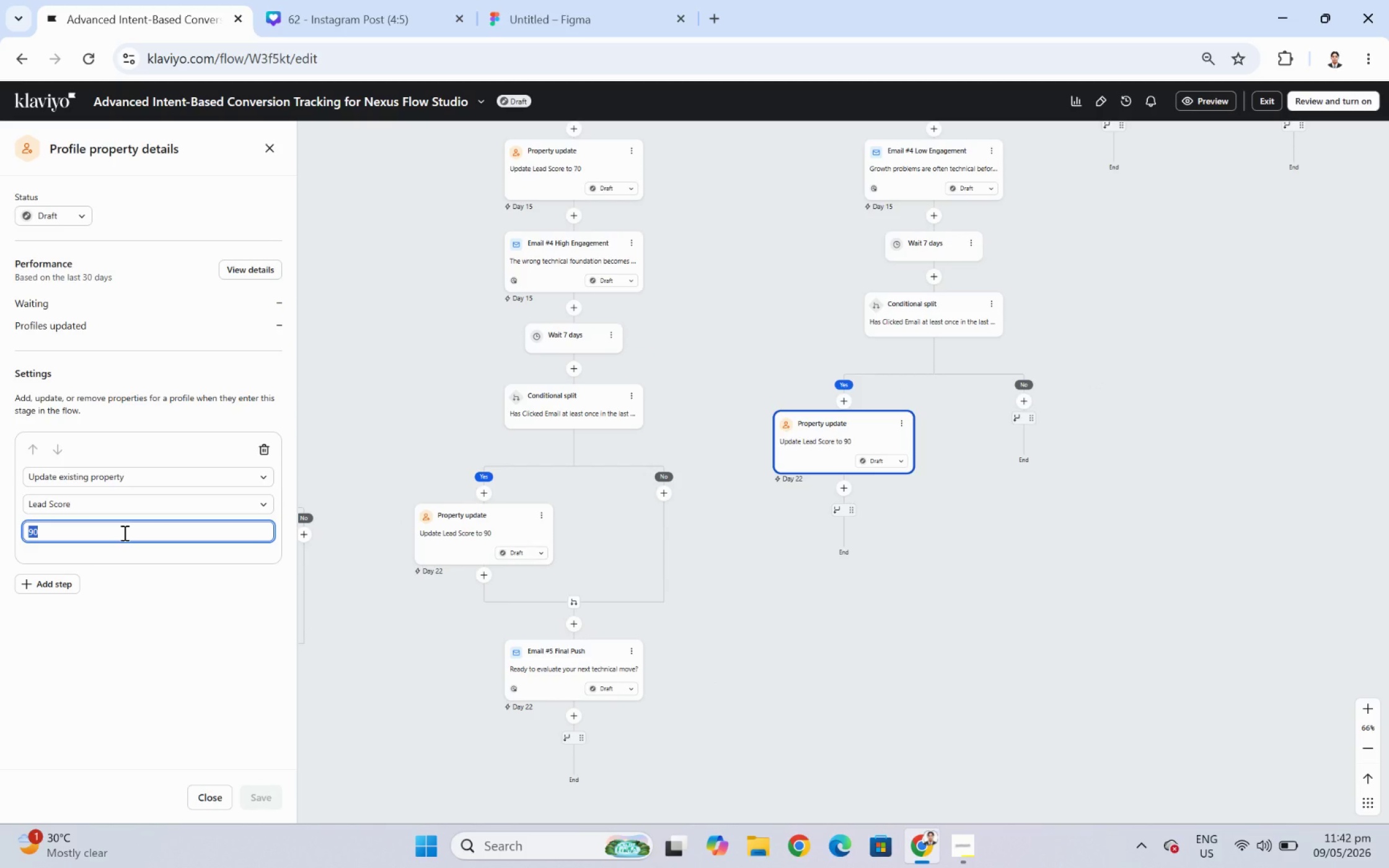 
key(Numpad7)
 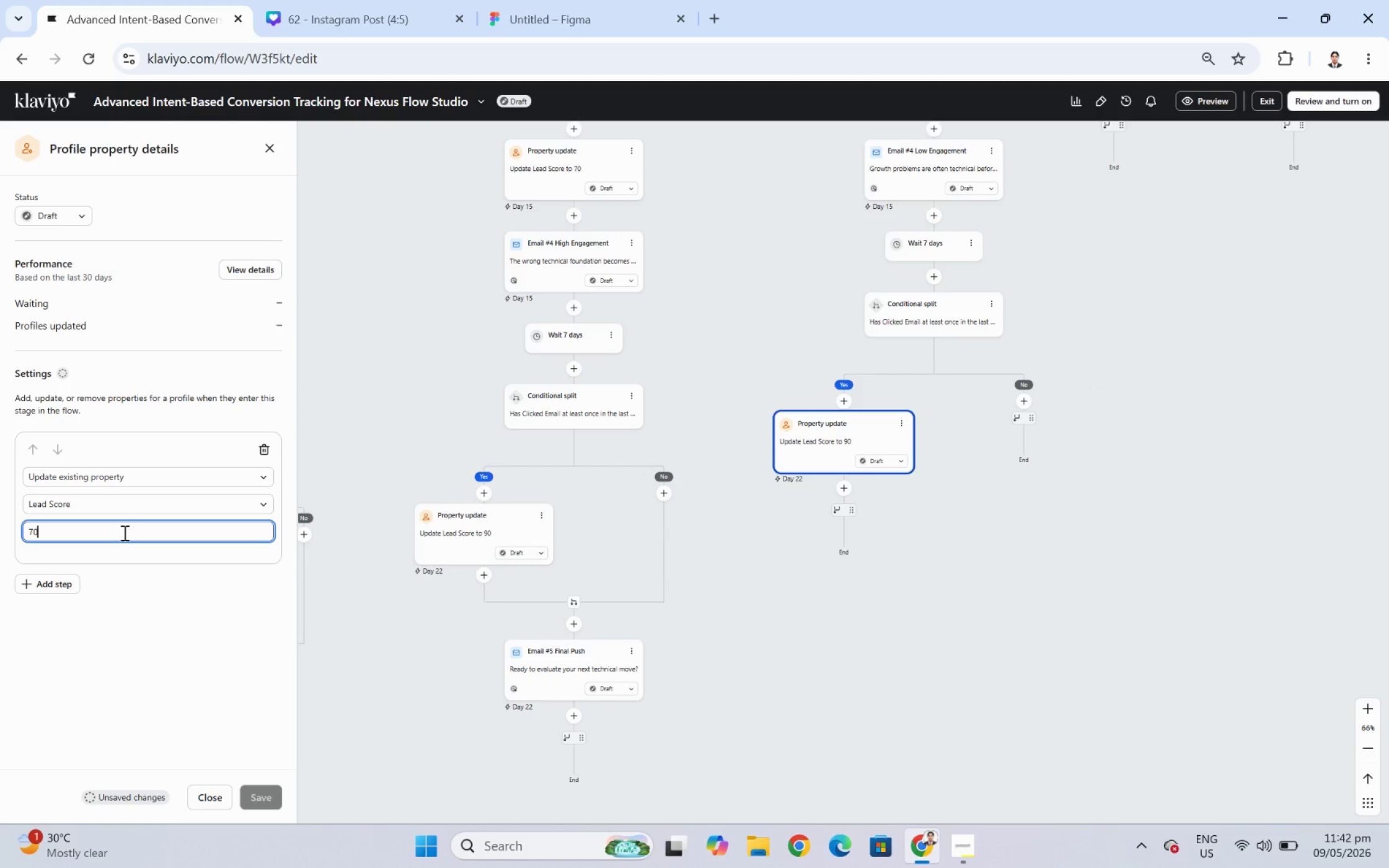 
key(Numpad0)
 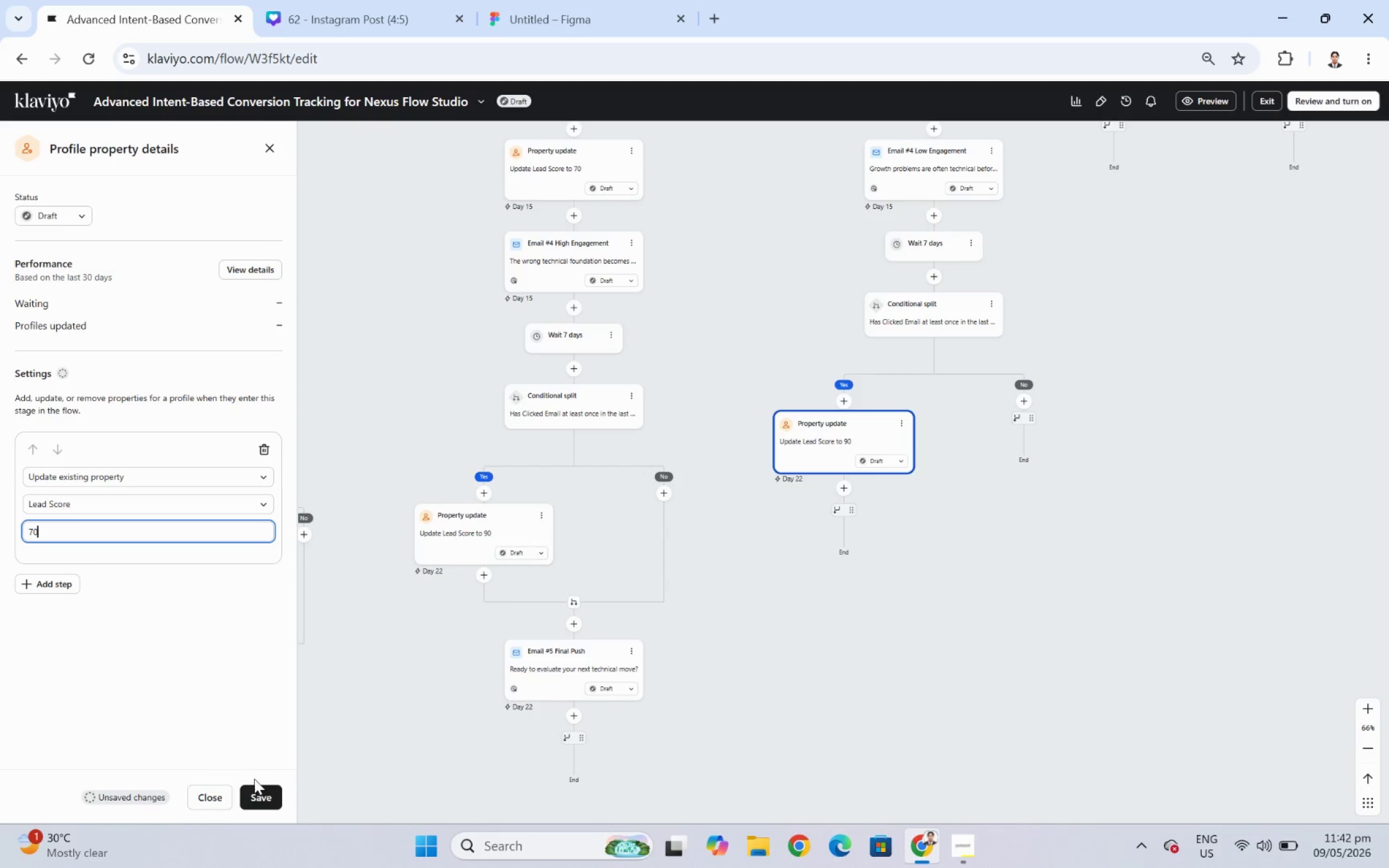 
left_click([265, 800])
 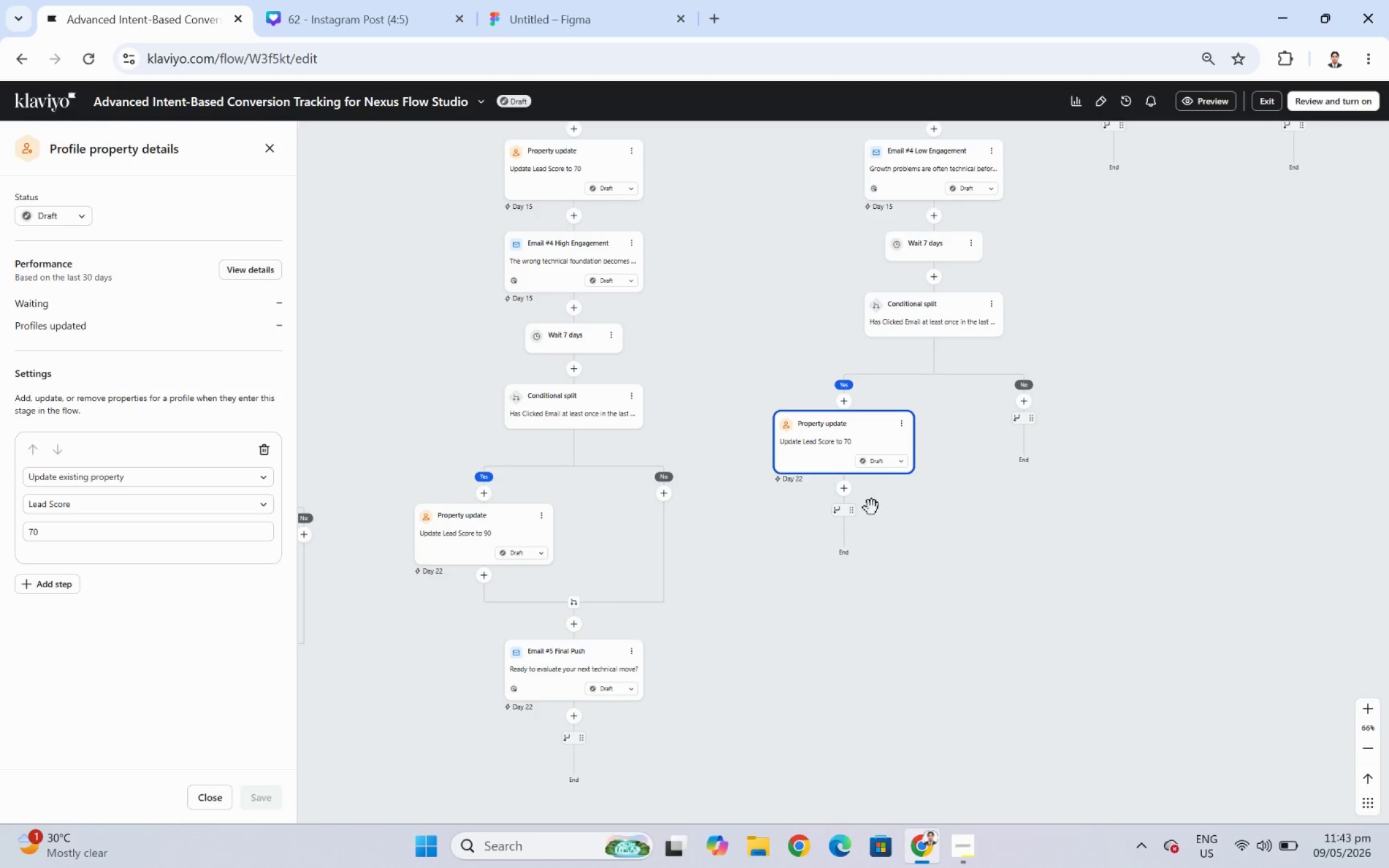 
left_click([635, 652])
 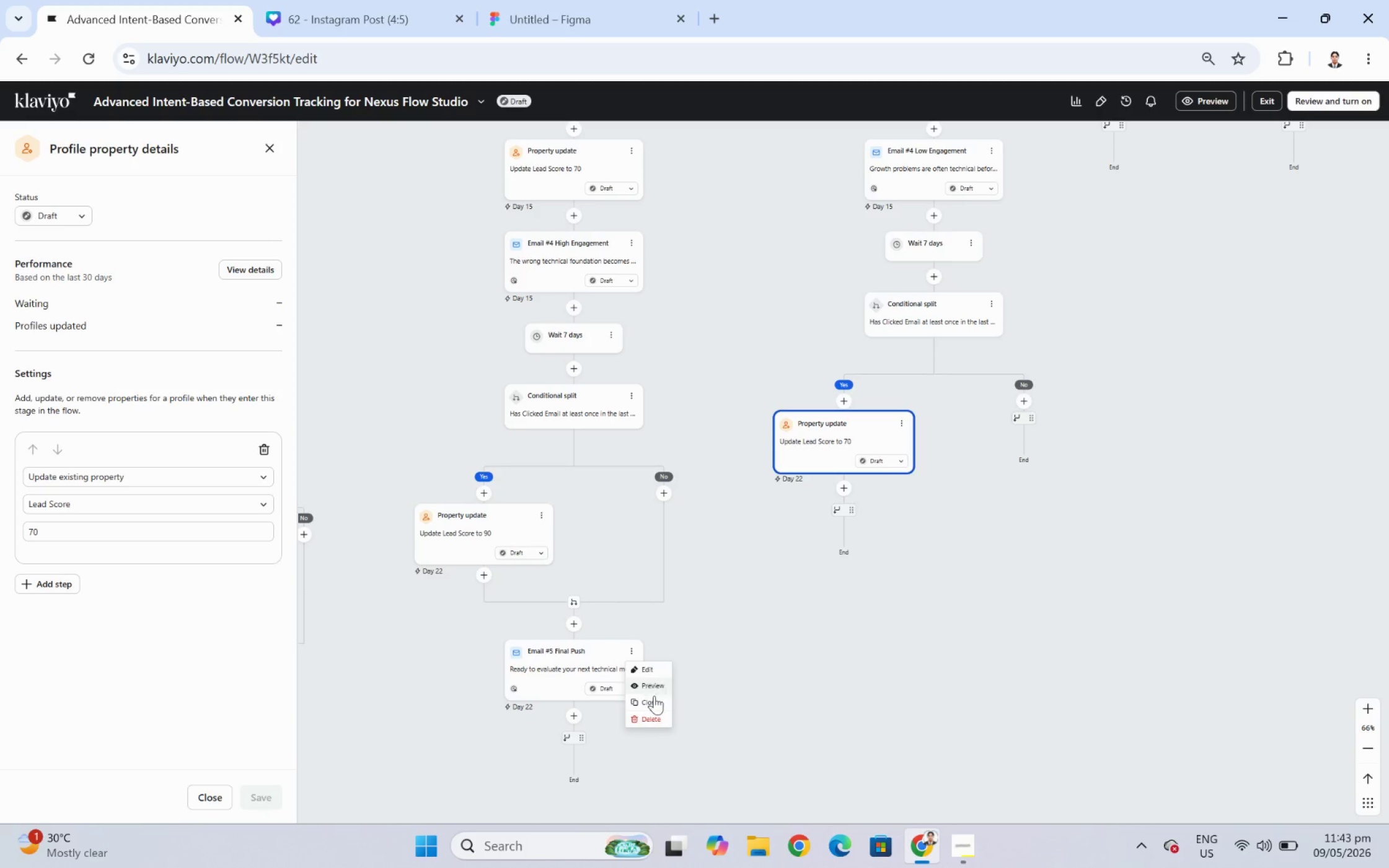 
left_click([654, 702])
 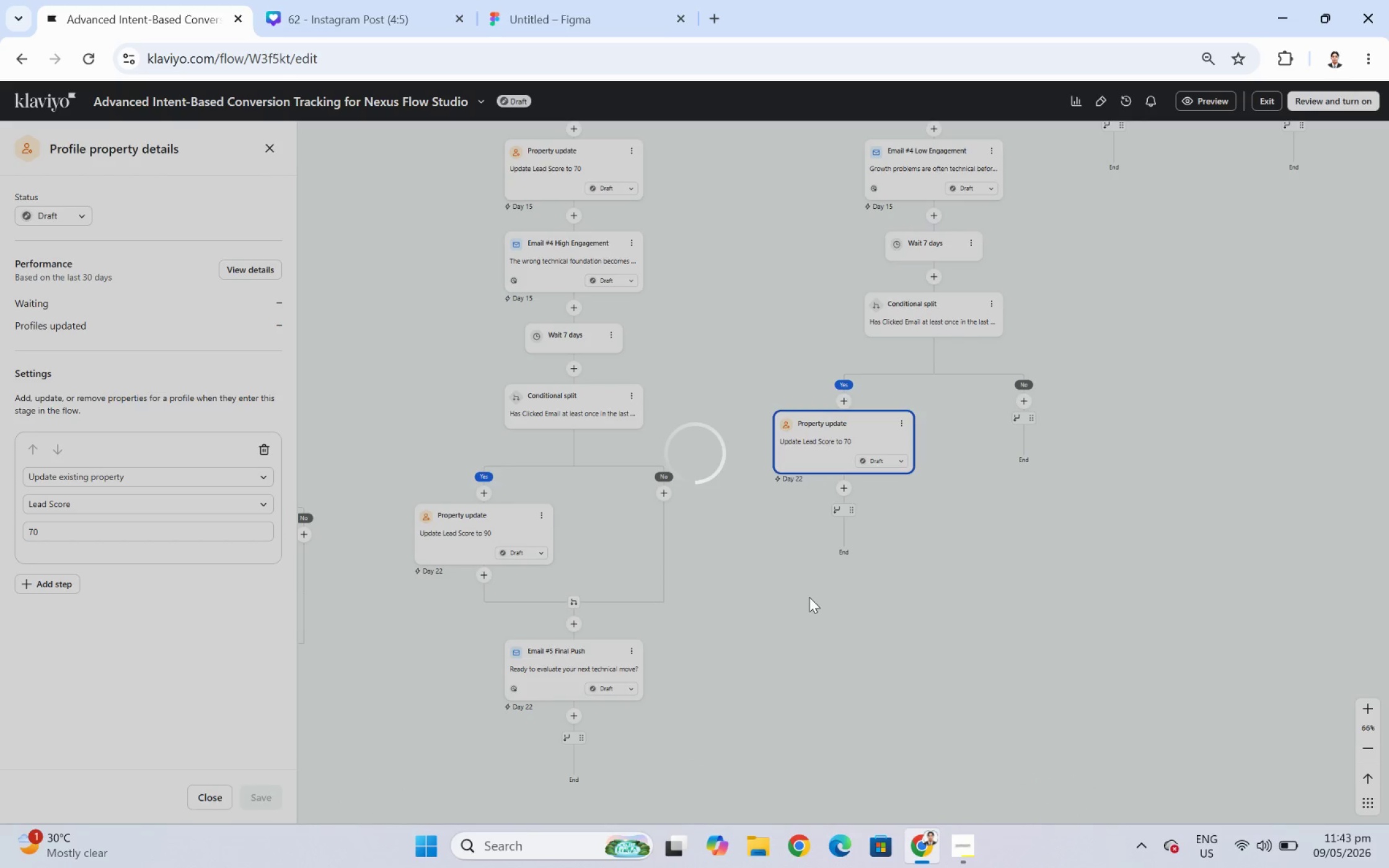 
wait(6.19)
 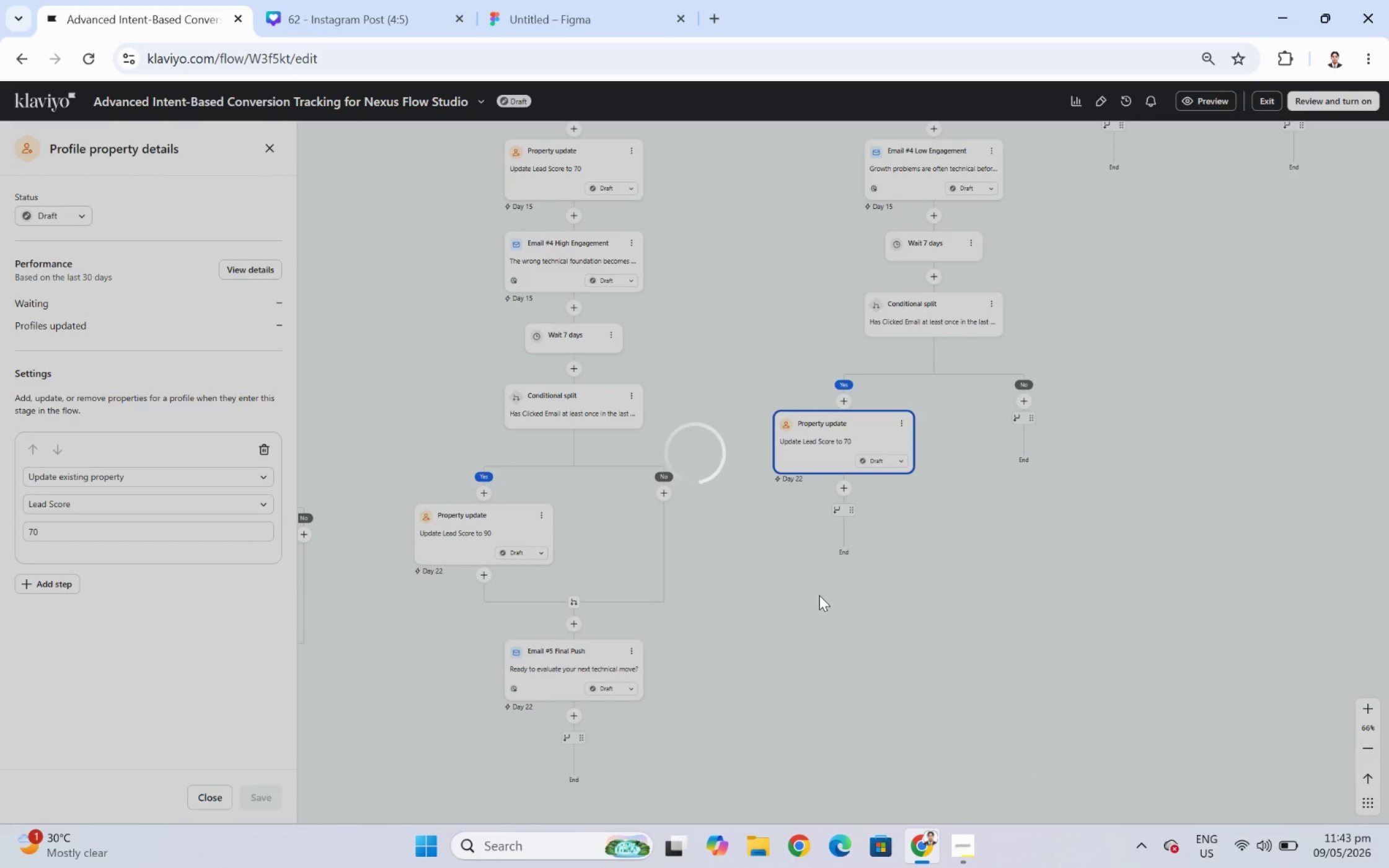 
left_click_drag(start_coordinate=[539, 763], to_coordinate=[835, 510])
 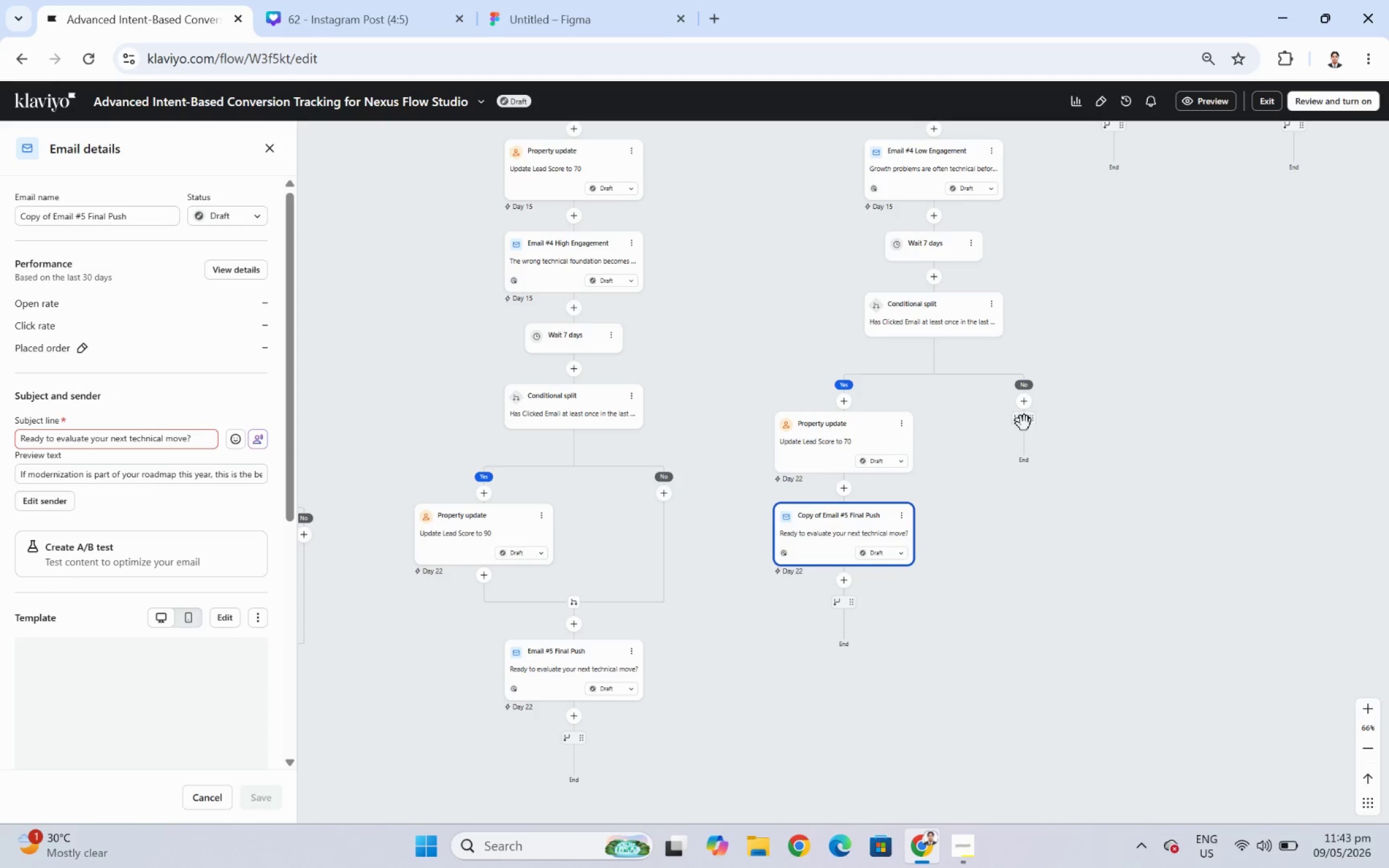 
left_click_drag(start_coordinate=[1026, 422], to_coordinate=[850, 502])
 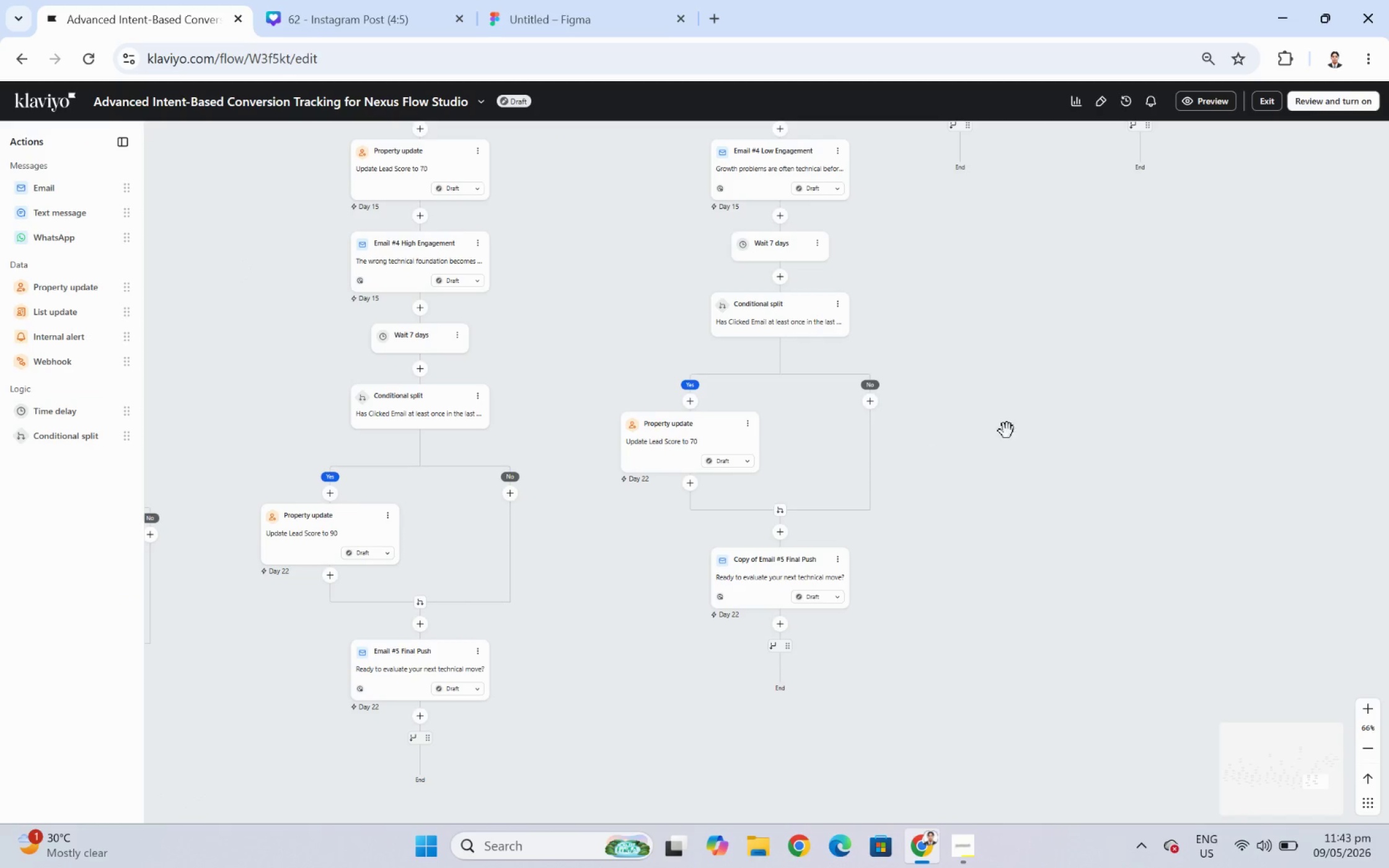 
left_click([808, 566])
 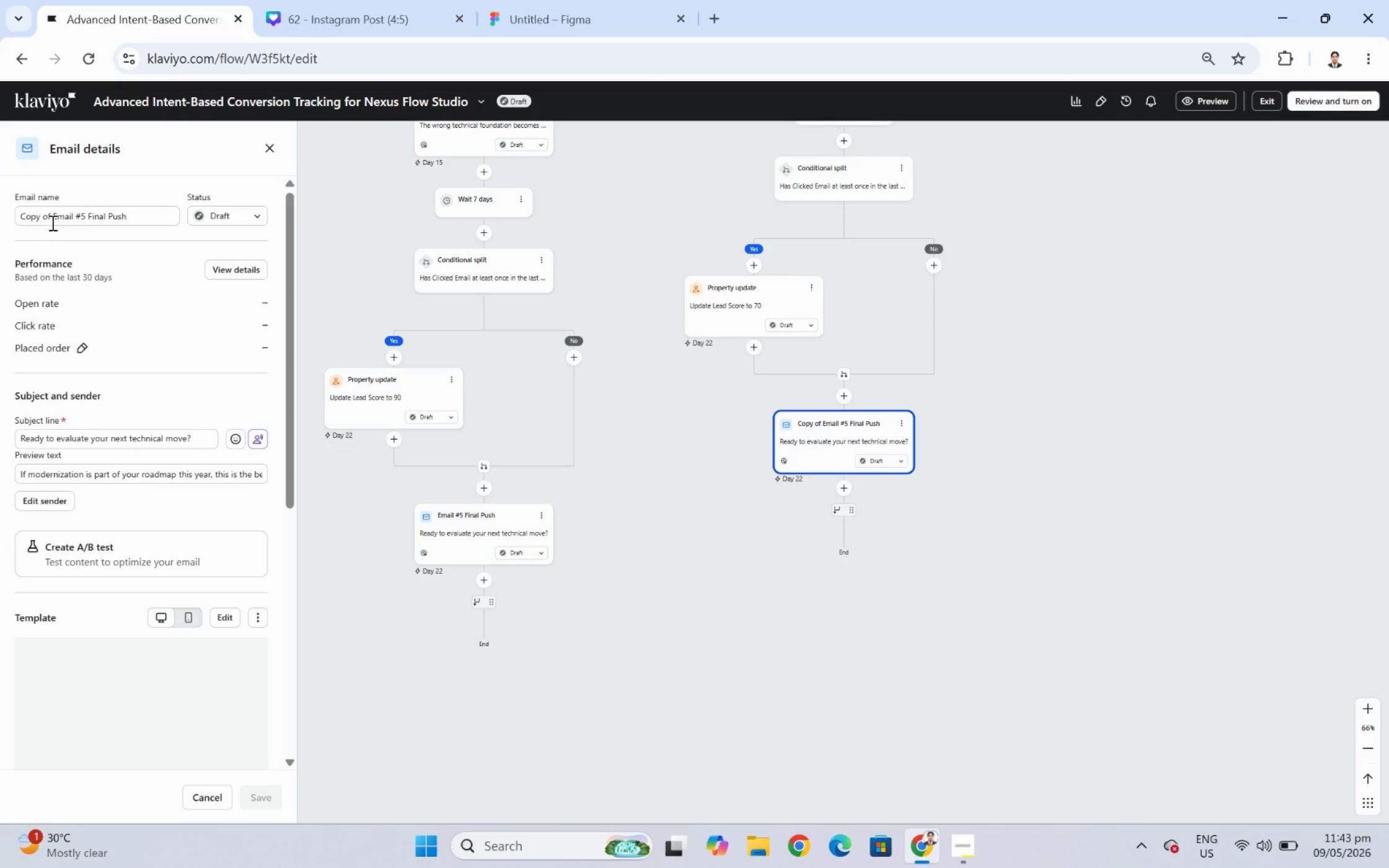 
left_click_drag(start_coordinate=[52, 221], to_coordinate=[0, 236])
 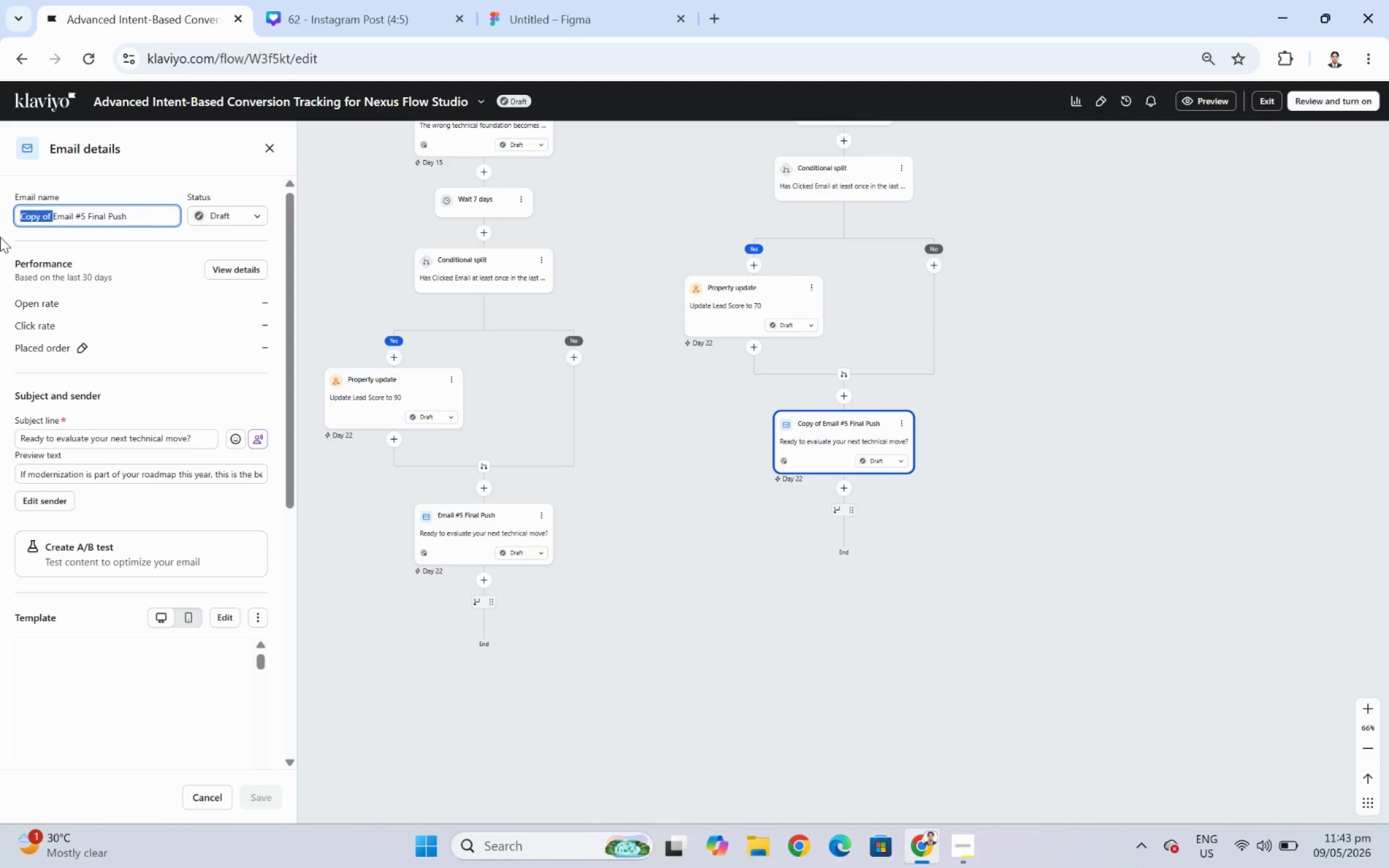 
key(Backspace)
 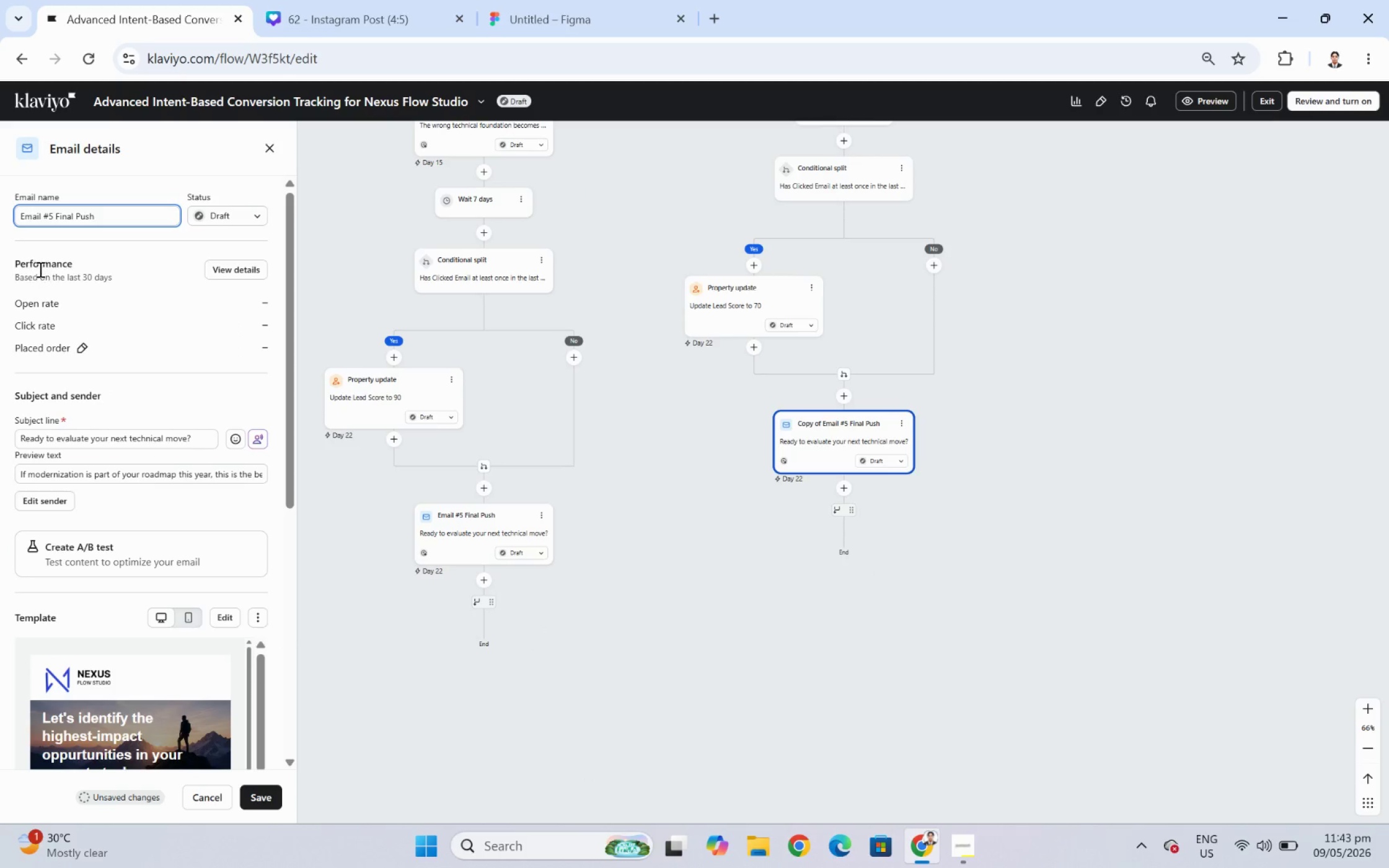 
key(Backspace)
 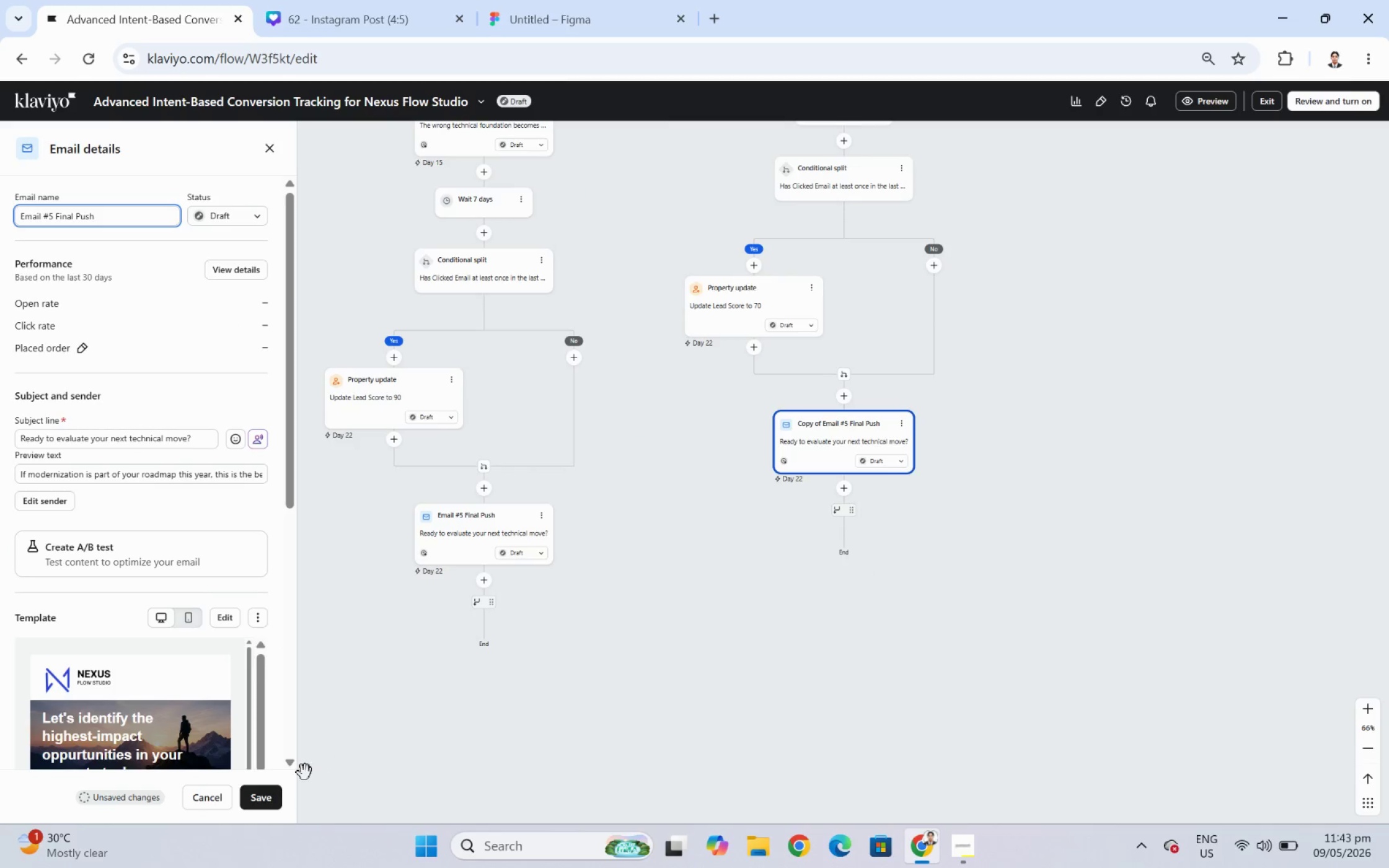 
left_click([275, 794])
 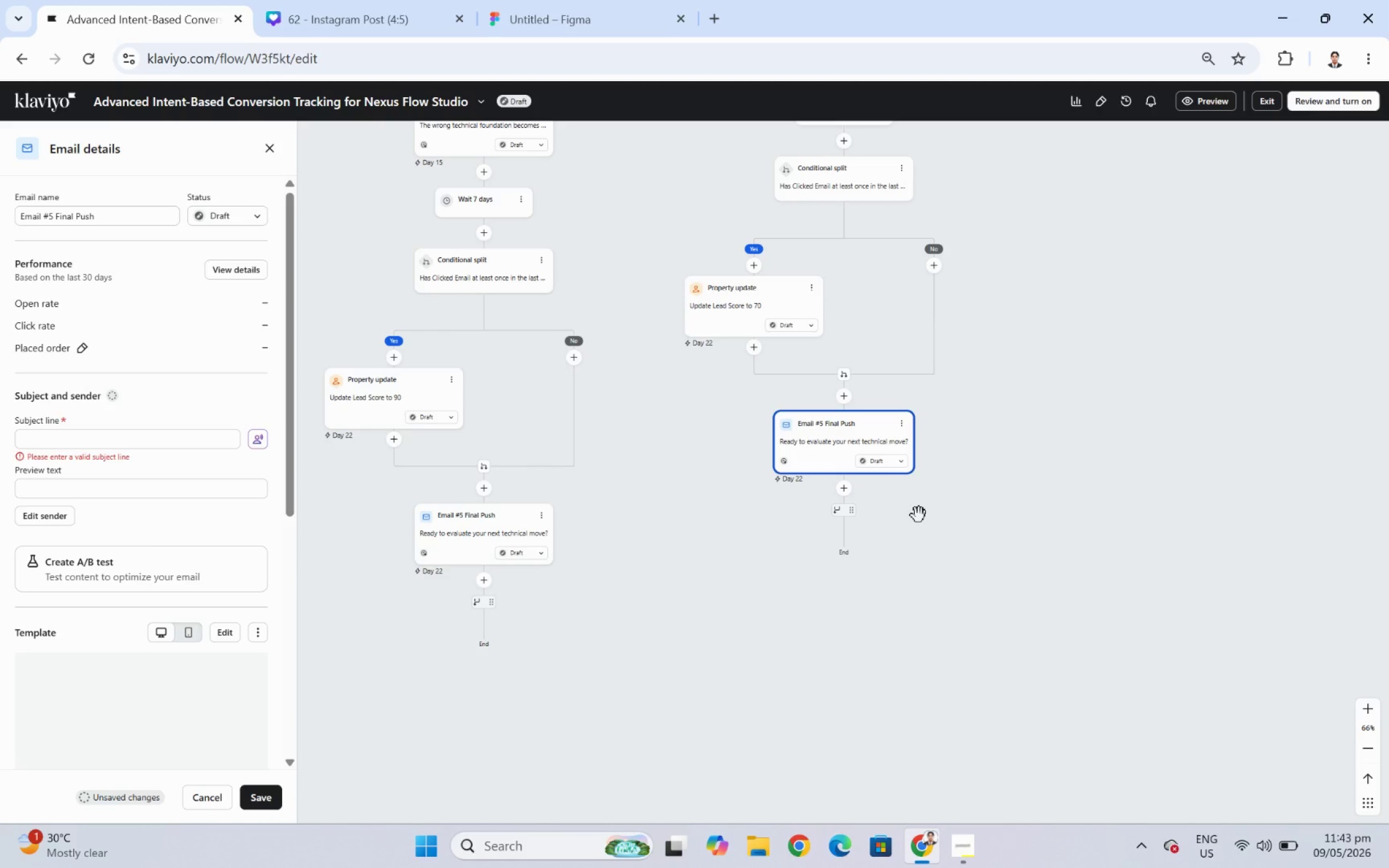 
left_click_drag(start_coordinate=[1035, 389], to_coordinate=[1075, 527])
 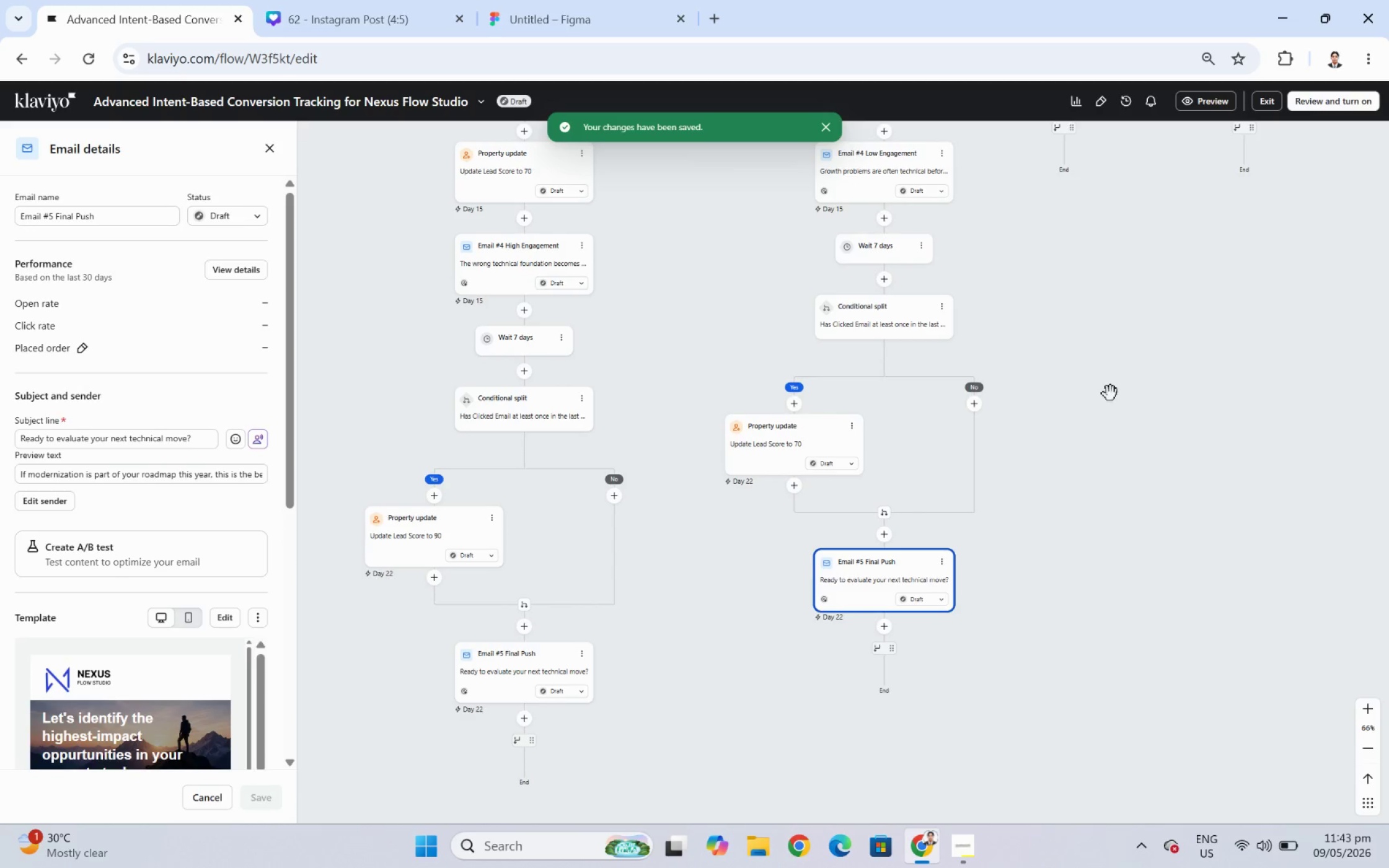 
left_click_drag(start_coordinate=[1106, 392], to_coordinate=[1108, 479])
 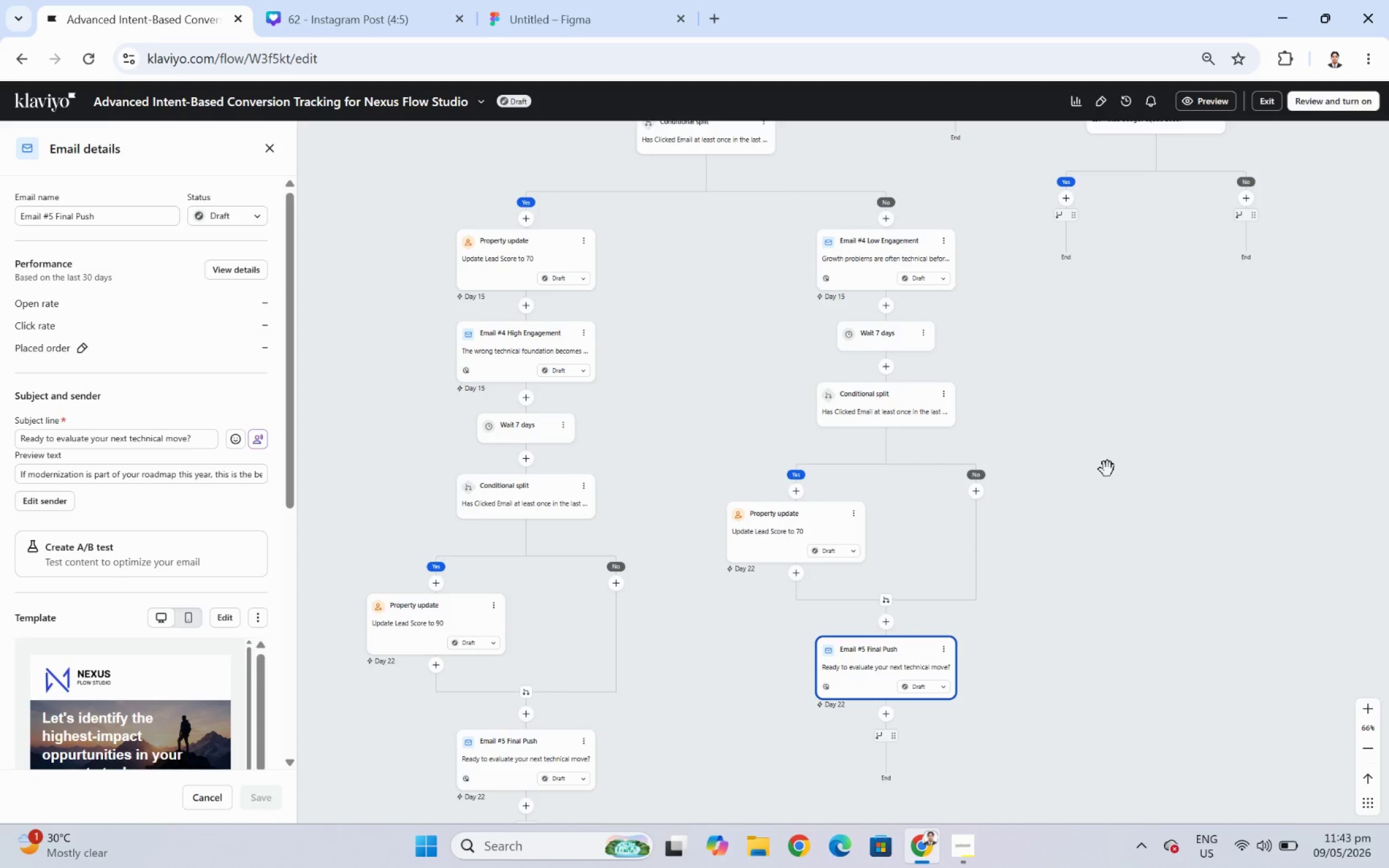 
wait(23.47)
 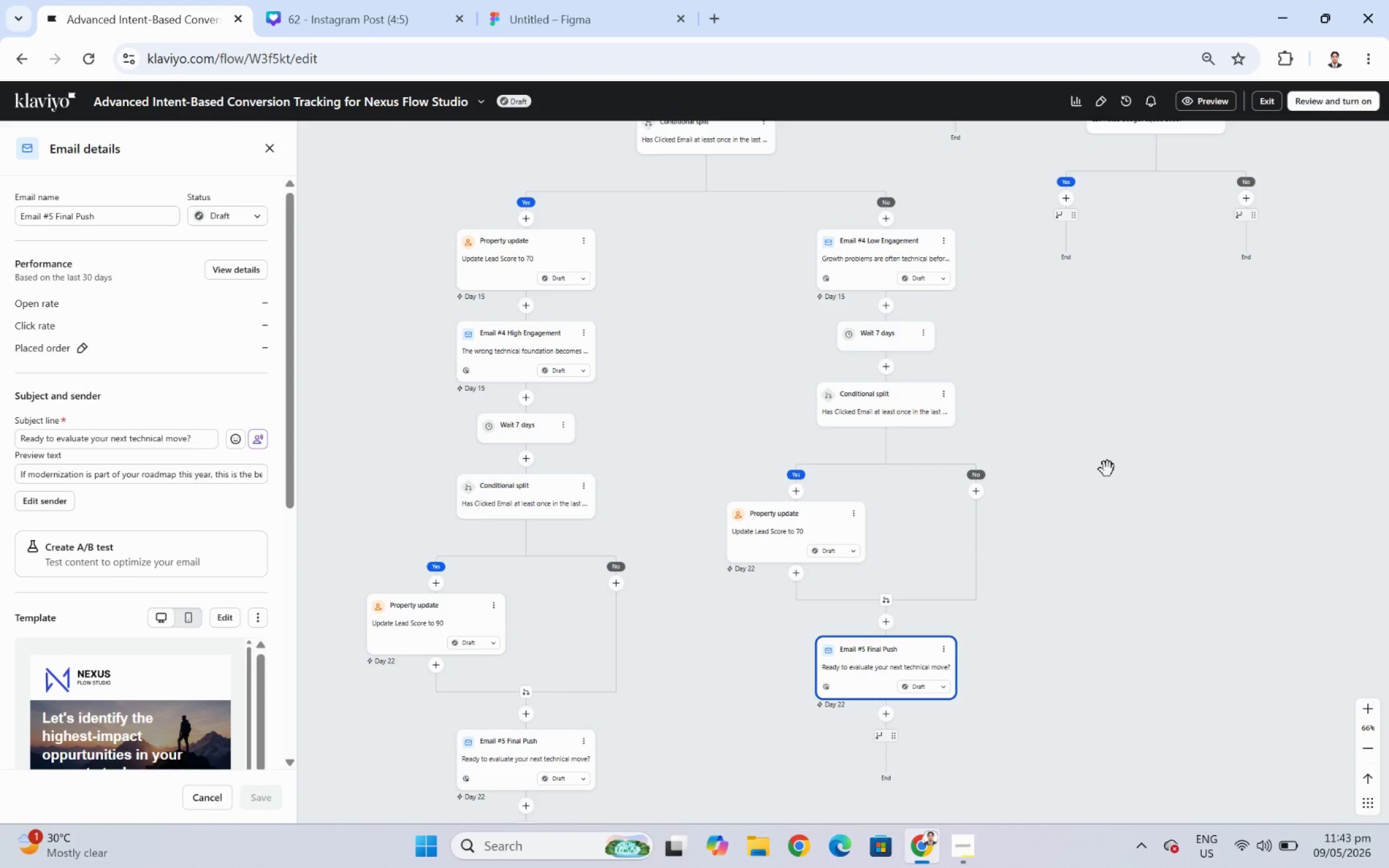 
scroll: coordinate [1109, 518], scroll_direction: down, amount: 6.0
 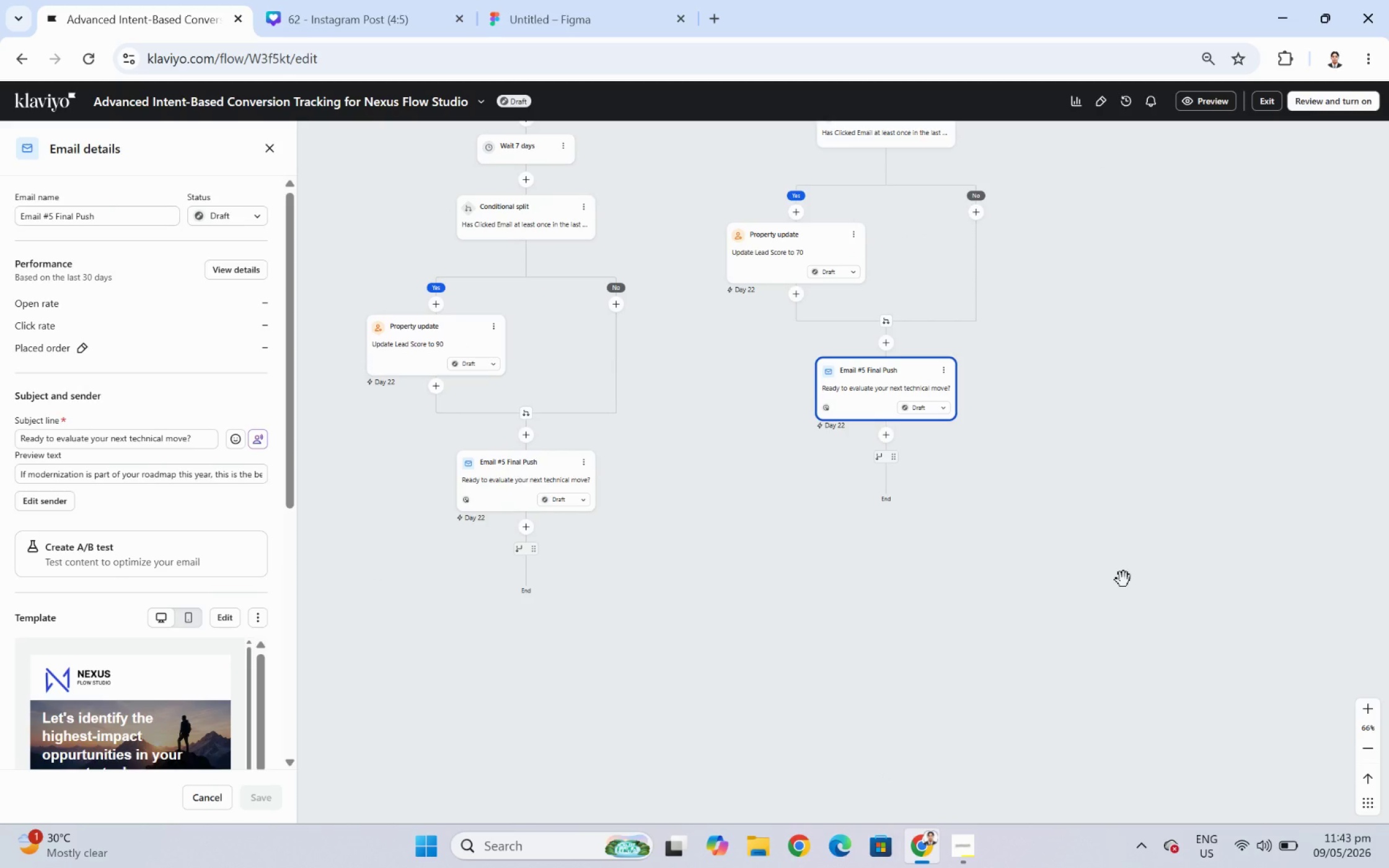 
scroll: coordinate [1132, 523], scroll_direction: up, amount: 14.0
 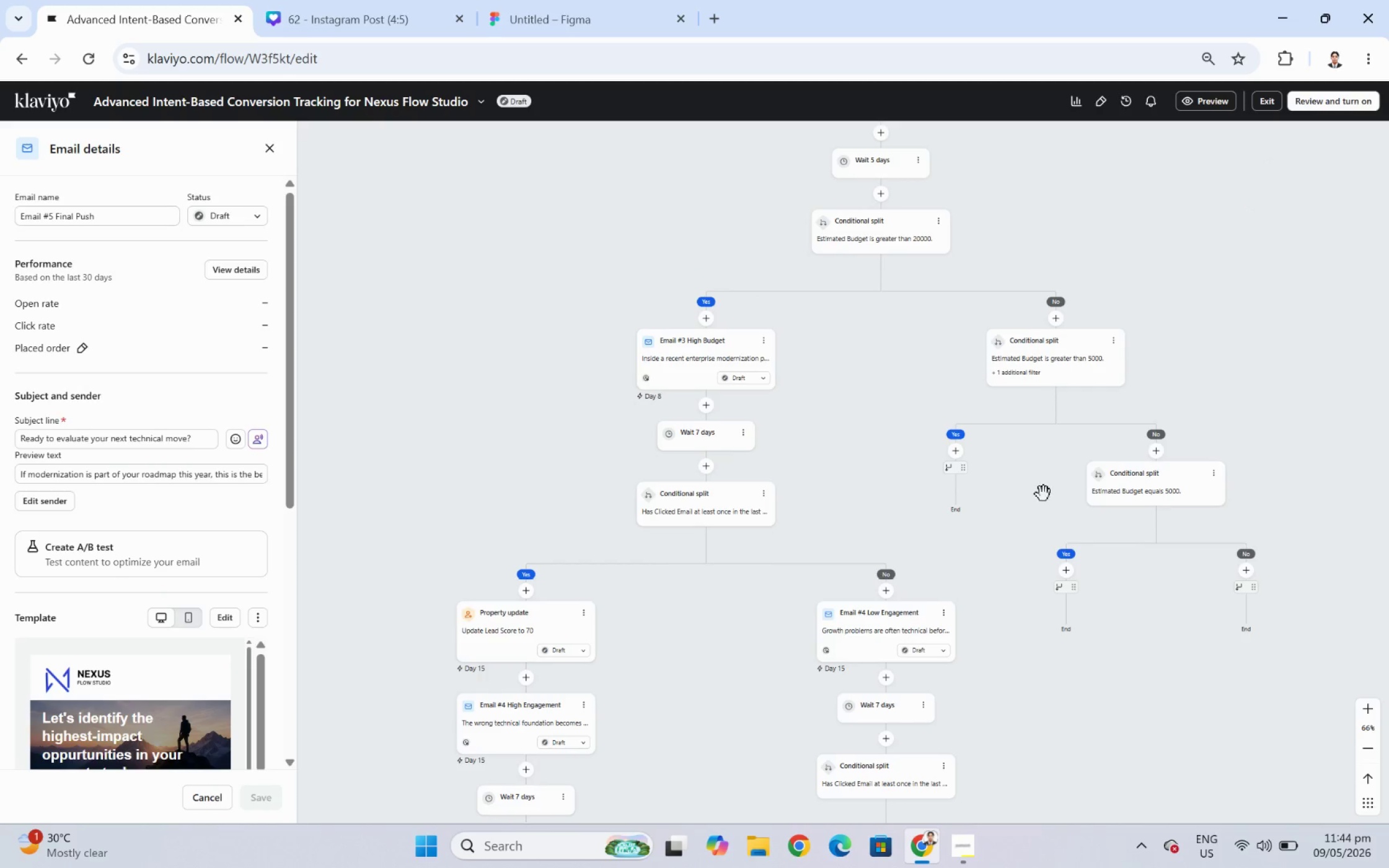 
left_click_drag(start_coordinate=[1038, 486], to_coordinate=[1132, 481])
 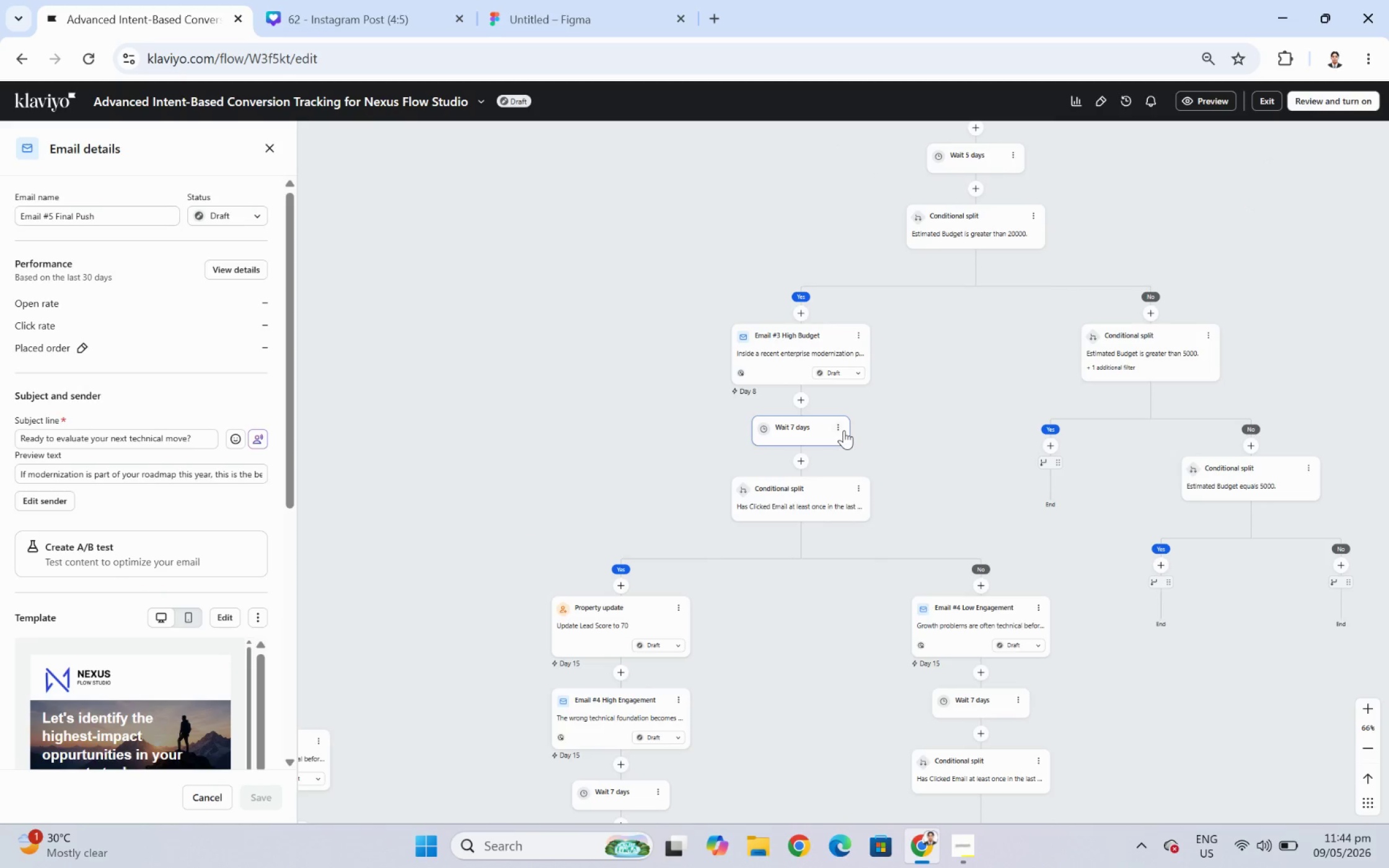 
left_click([839, 428])
 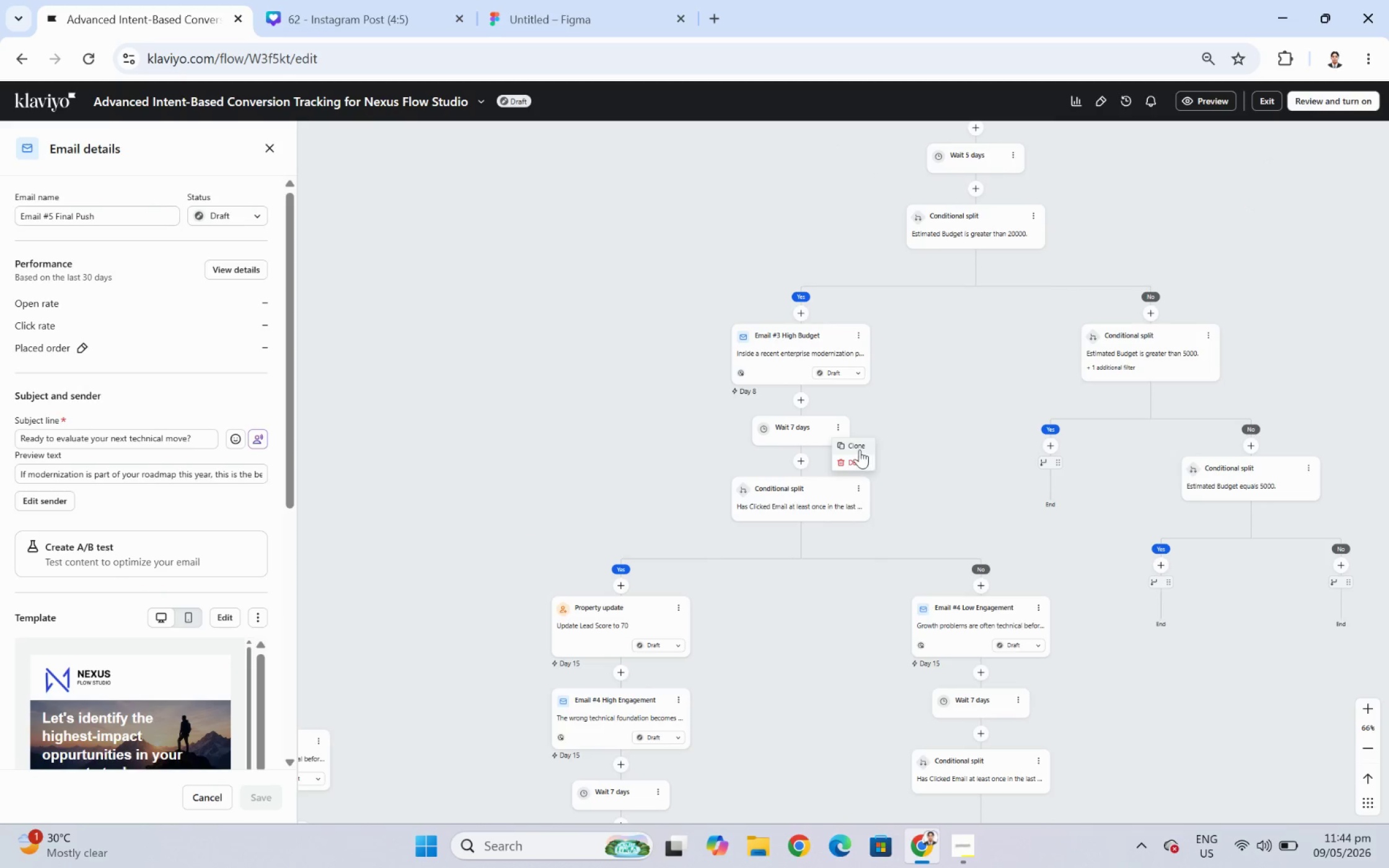 
left_click([856, 444])
 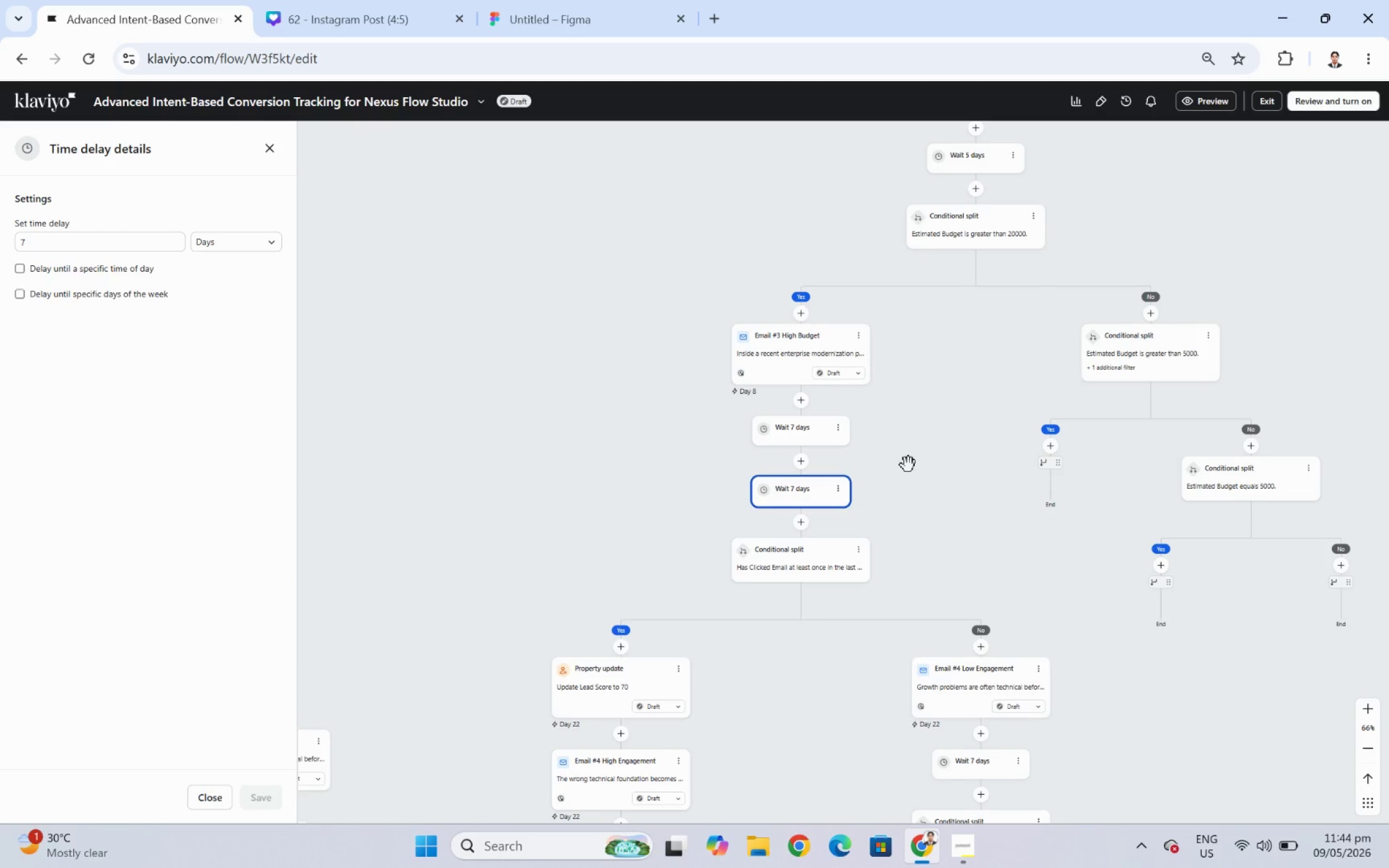 
left_click_drag(start_coordinate=[801, 489], to_coordinate=[1069, 467])
 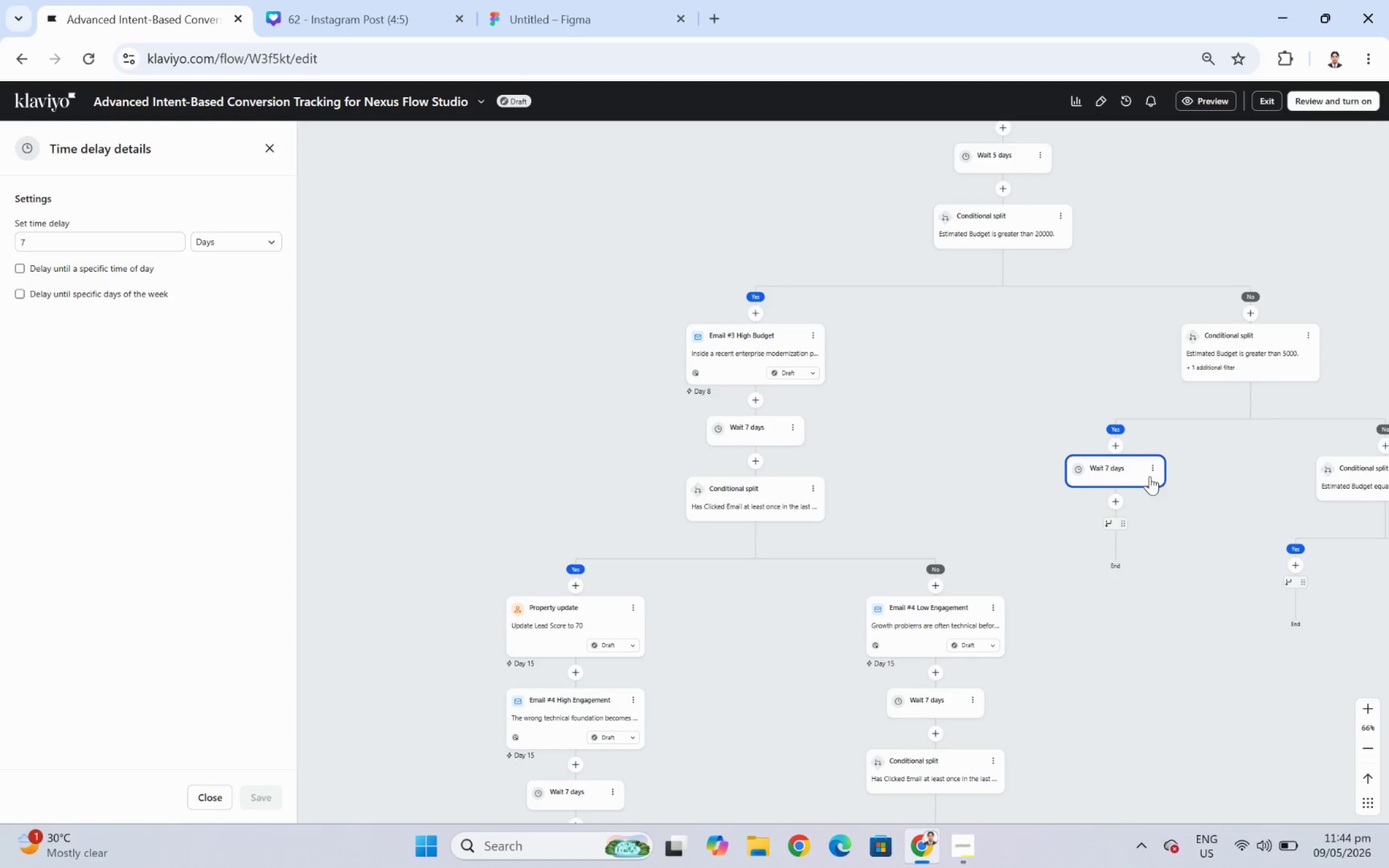 
left_click([1157, 470])
 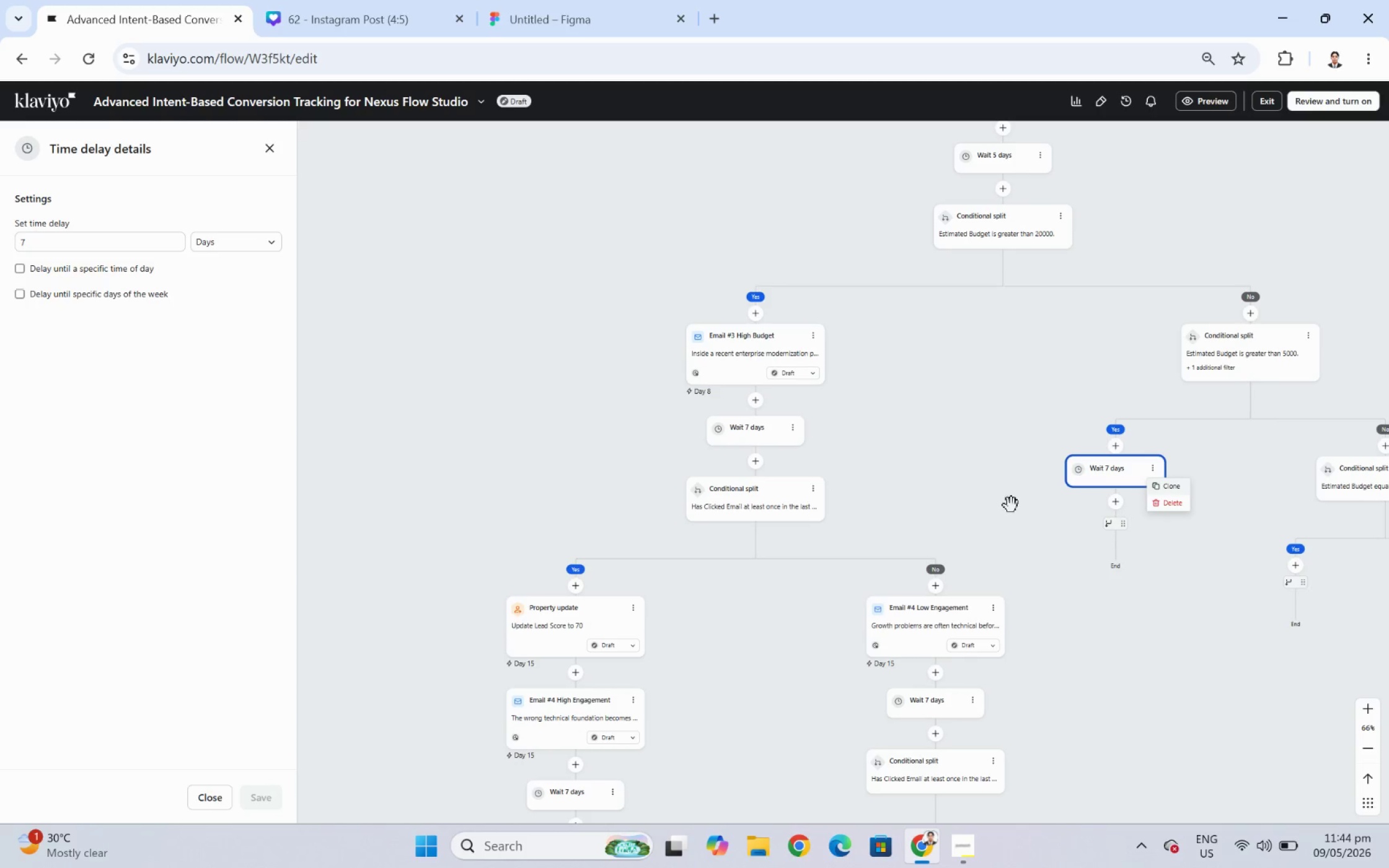 
left_click([1114, 504])
 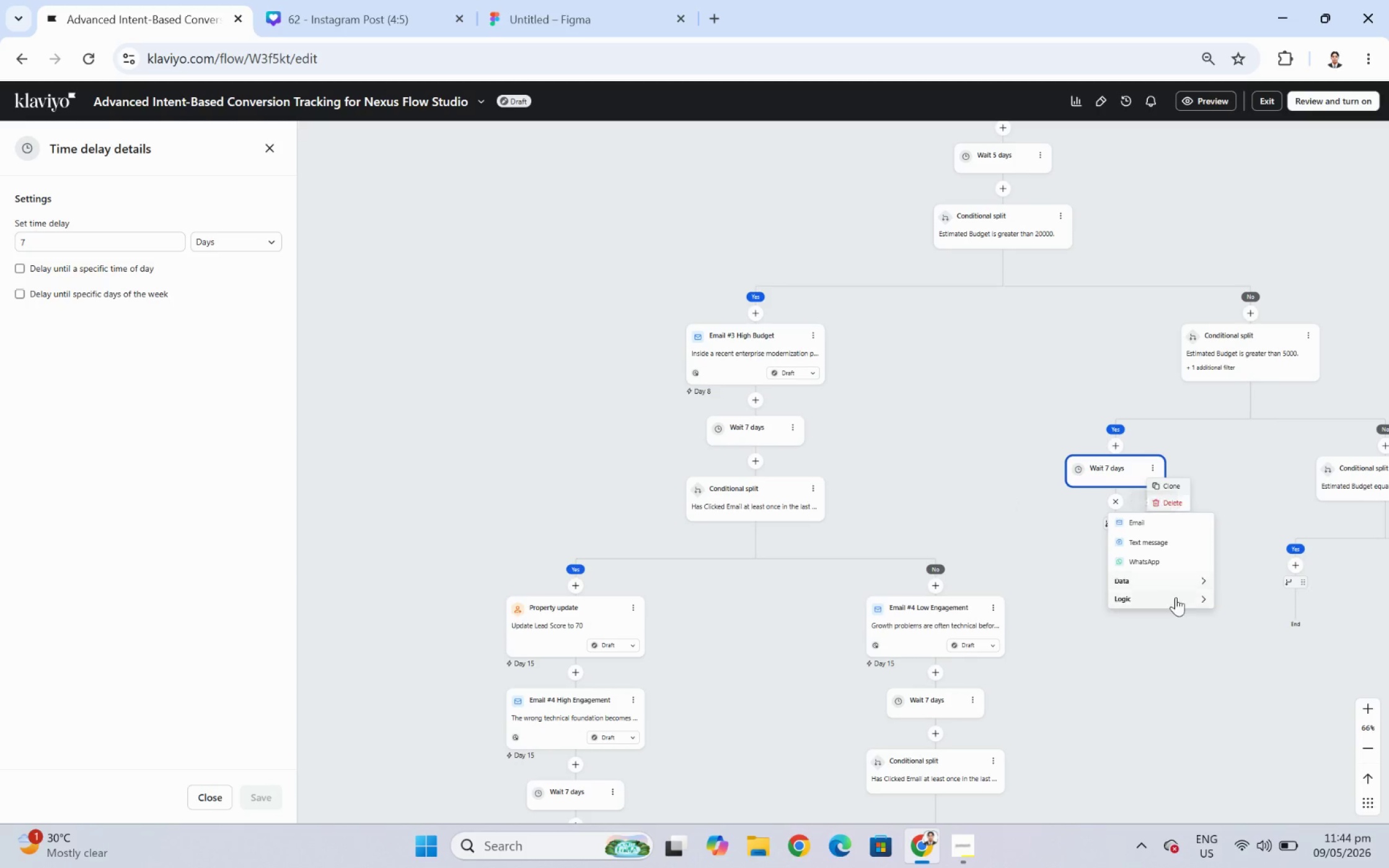 
left_click([1176, 598])
 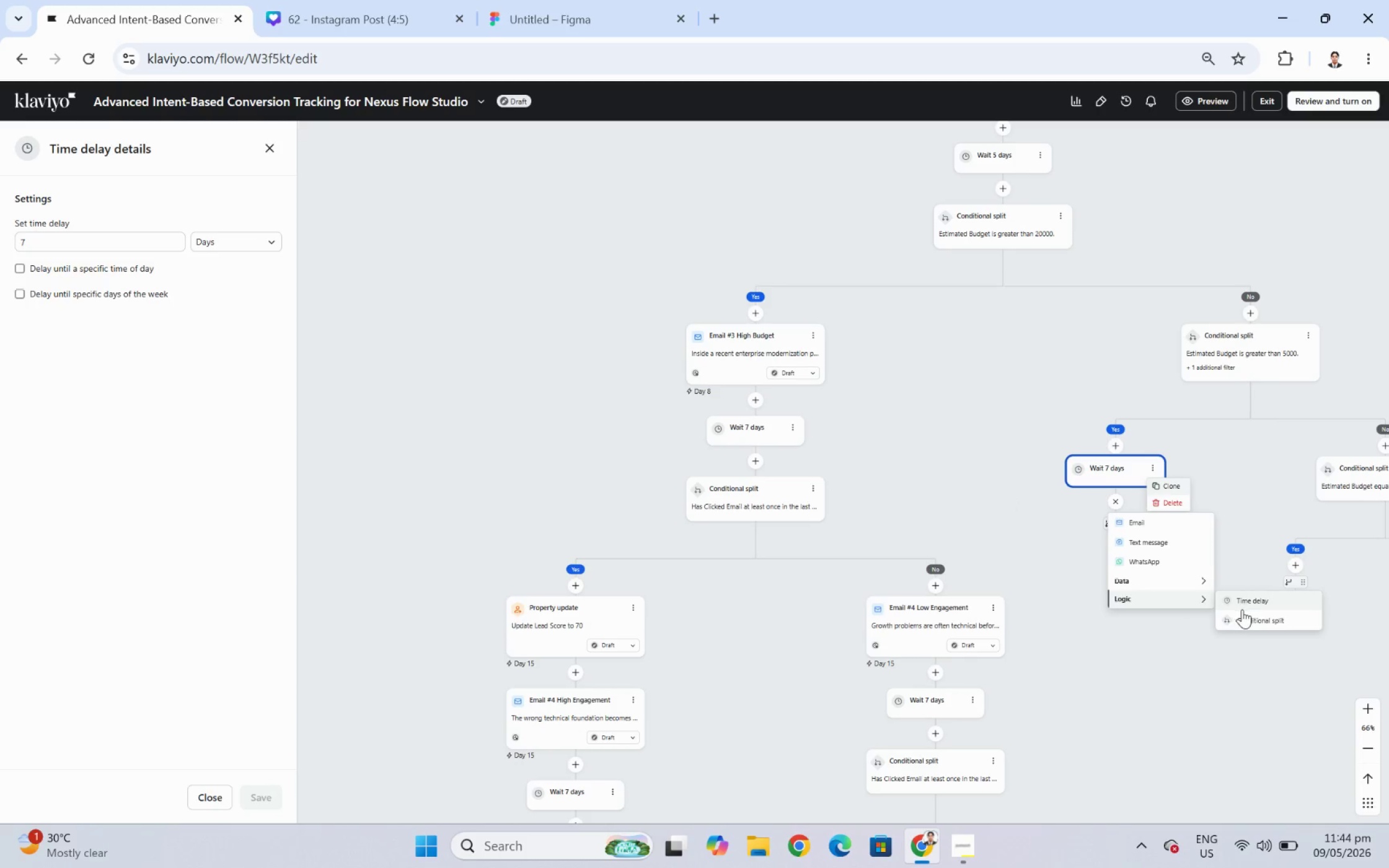 
left_click([1243, 612])
 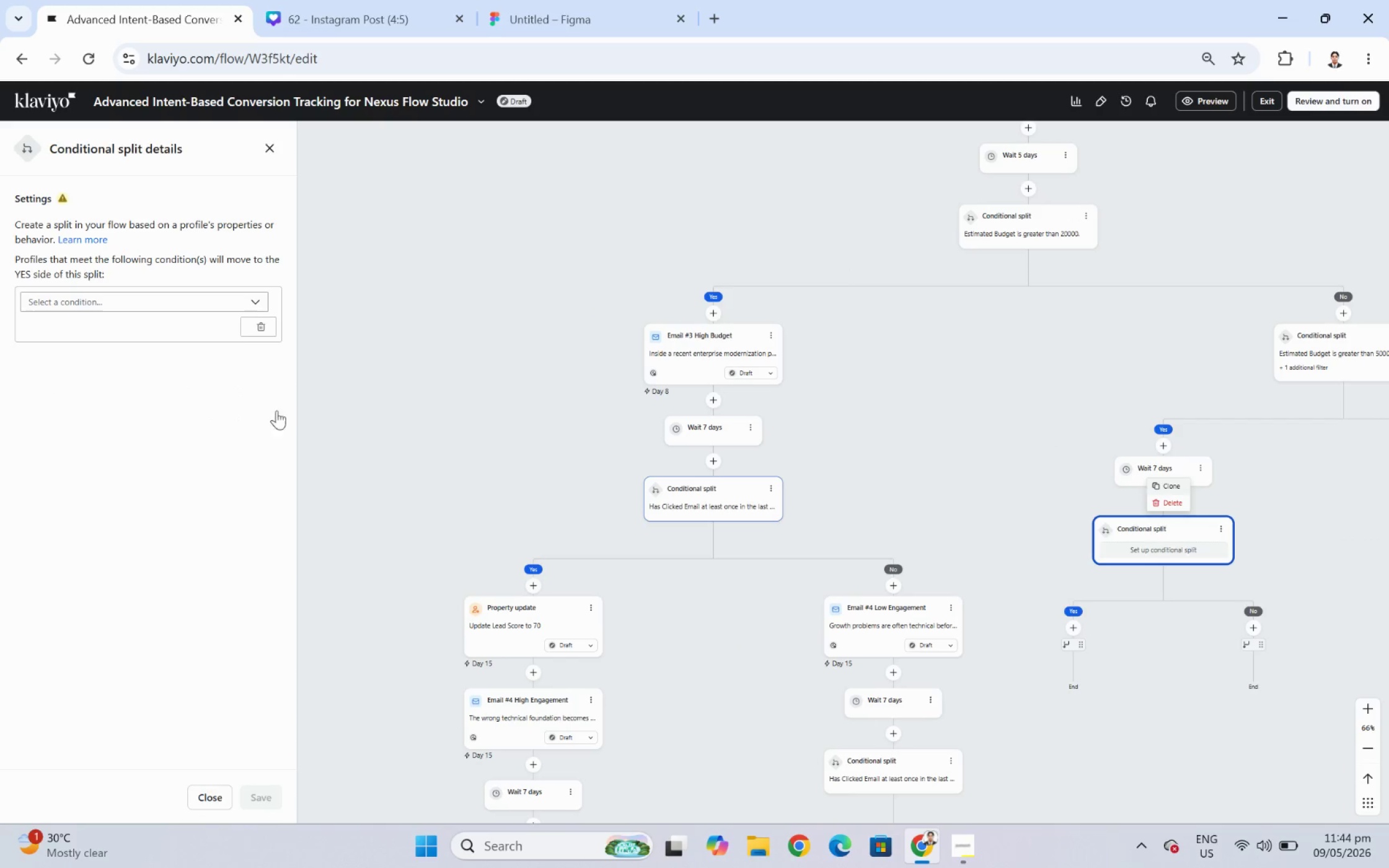 
left_click([129, 305])
 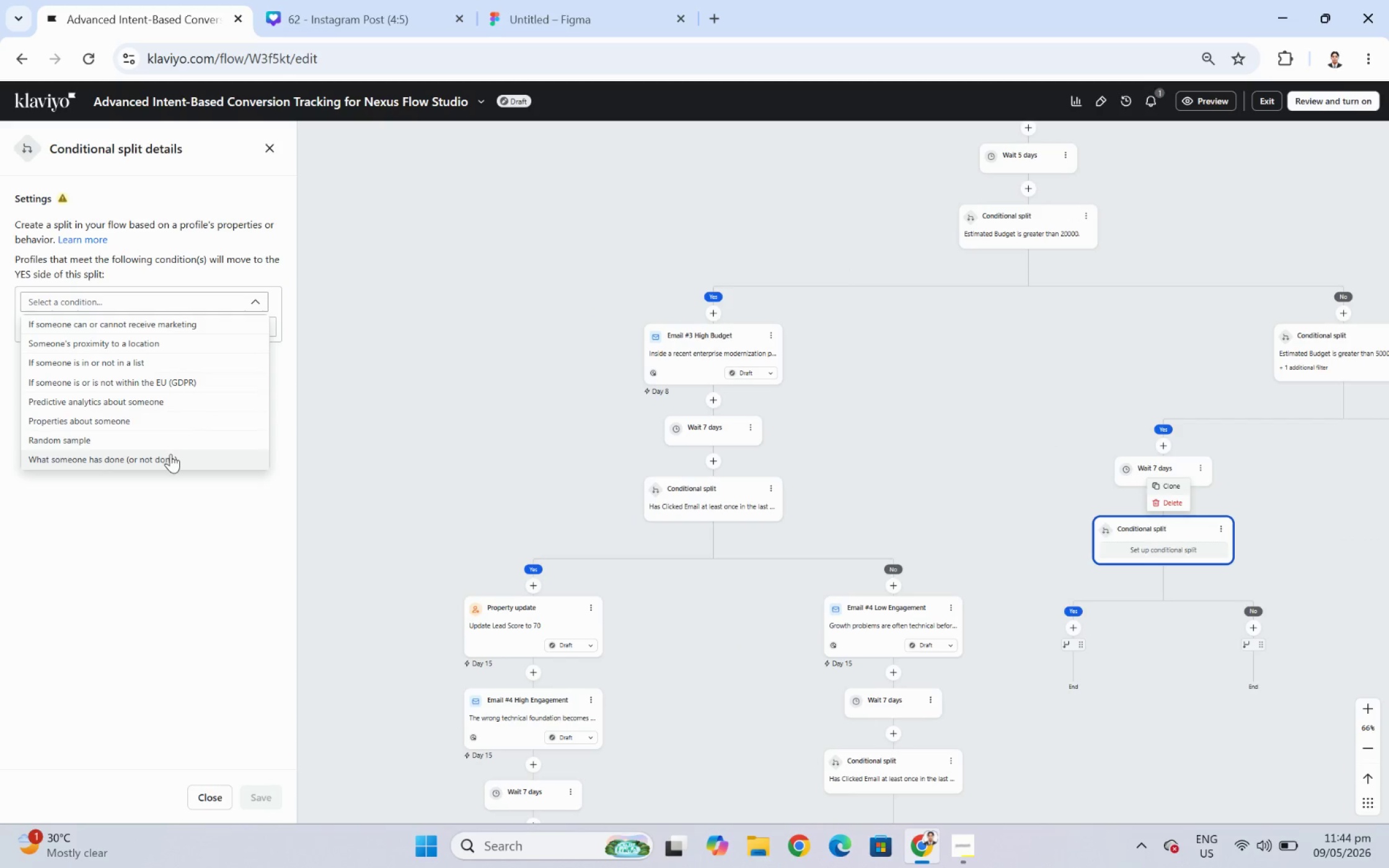 
left_click([172, 456])
 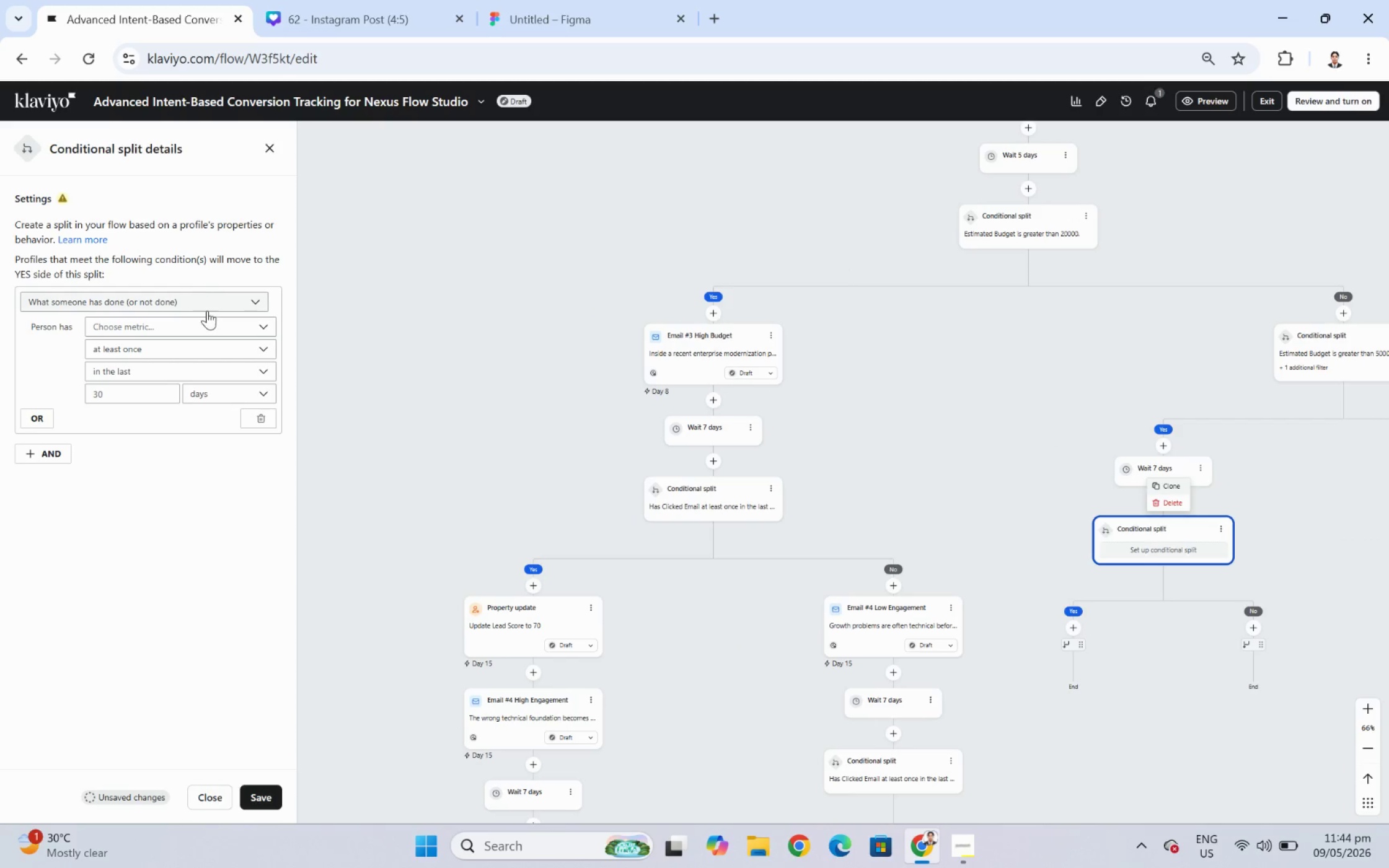 
left_click([172, 326])
 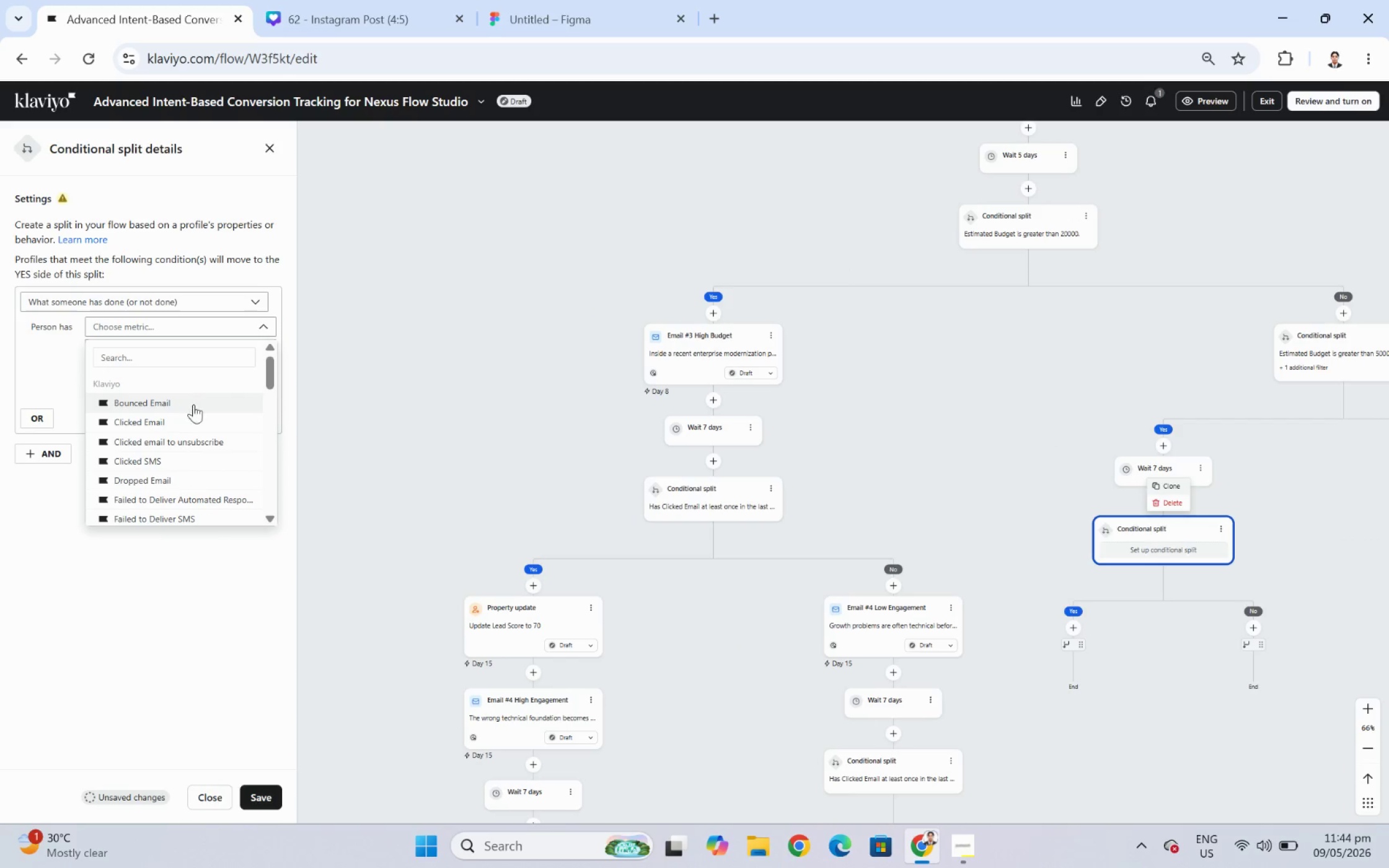 
left_click([196, 421])
 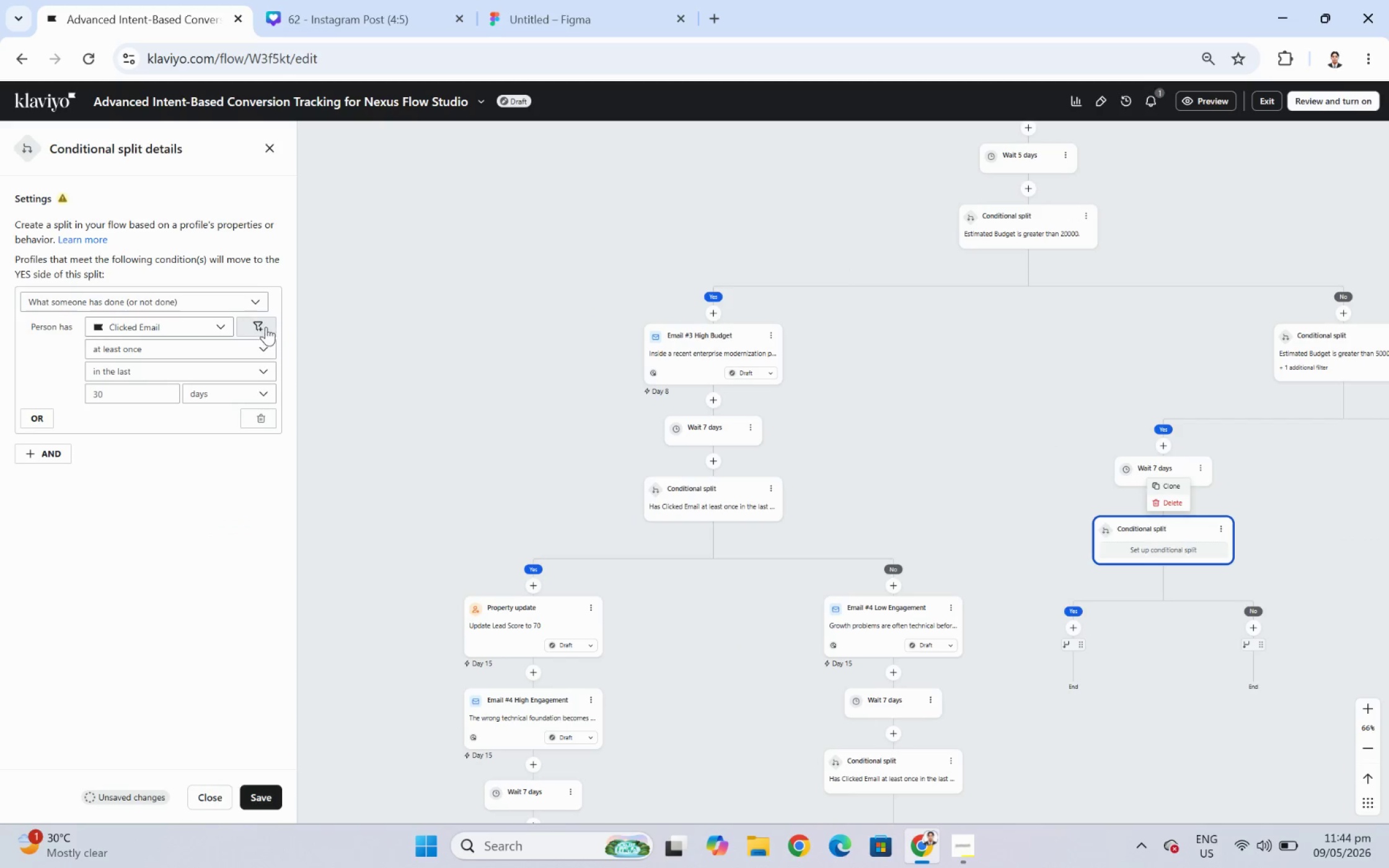 
left_click([267, 325])
 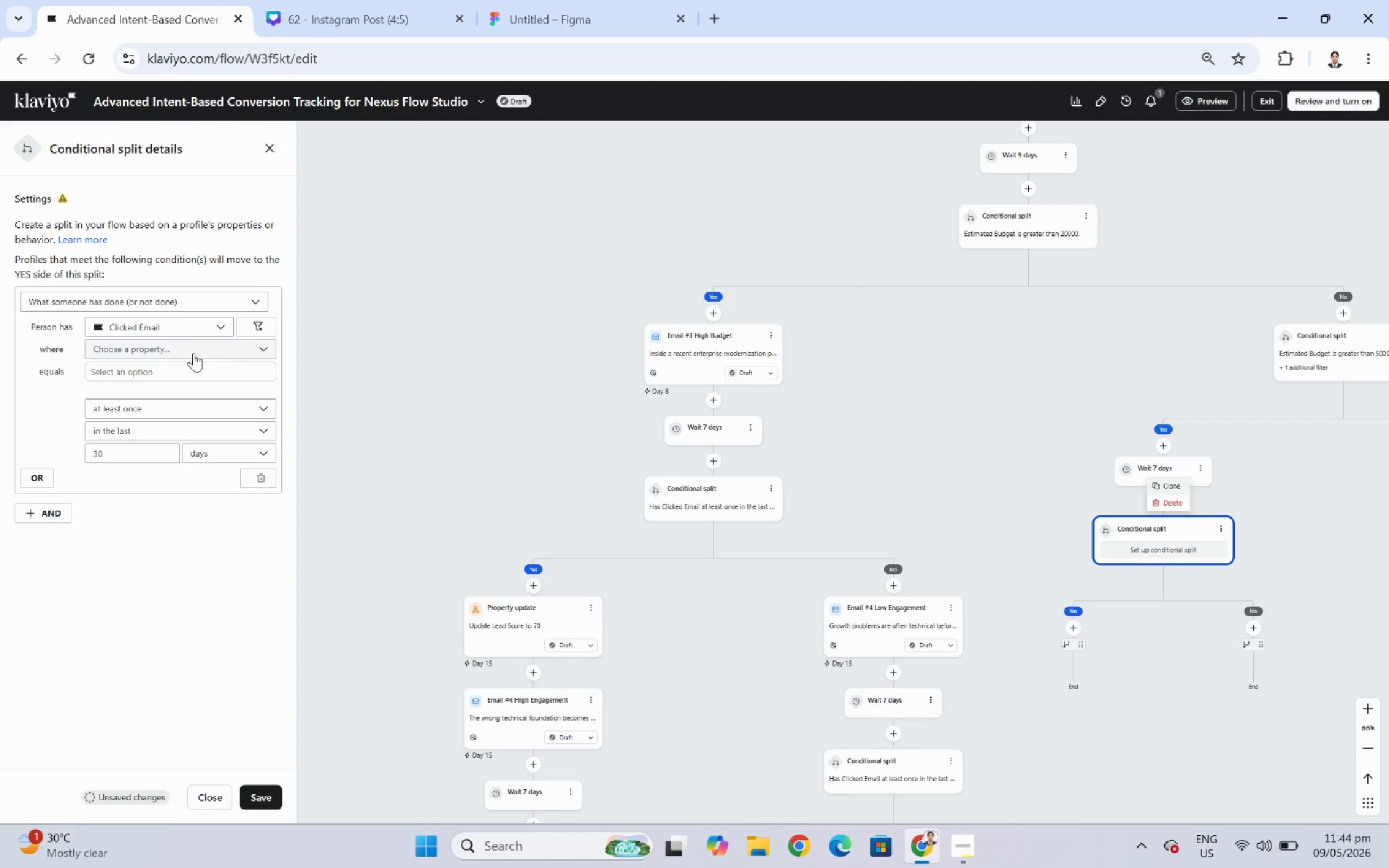 
left_click([193, 353])
 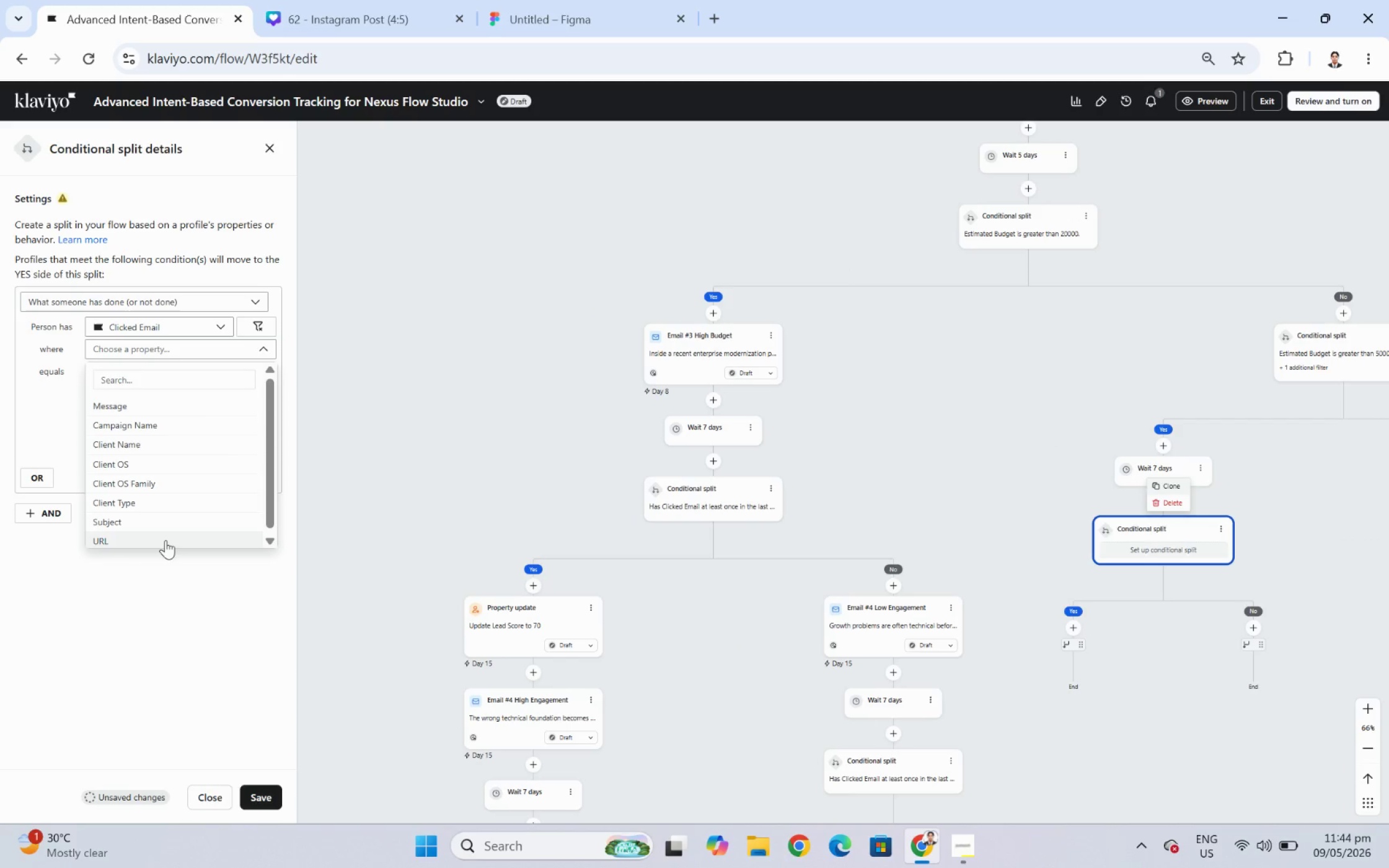 
left_click([165, 540])
 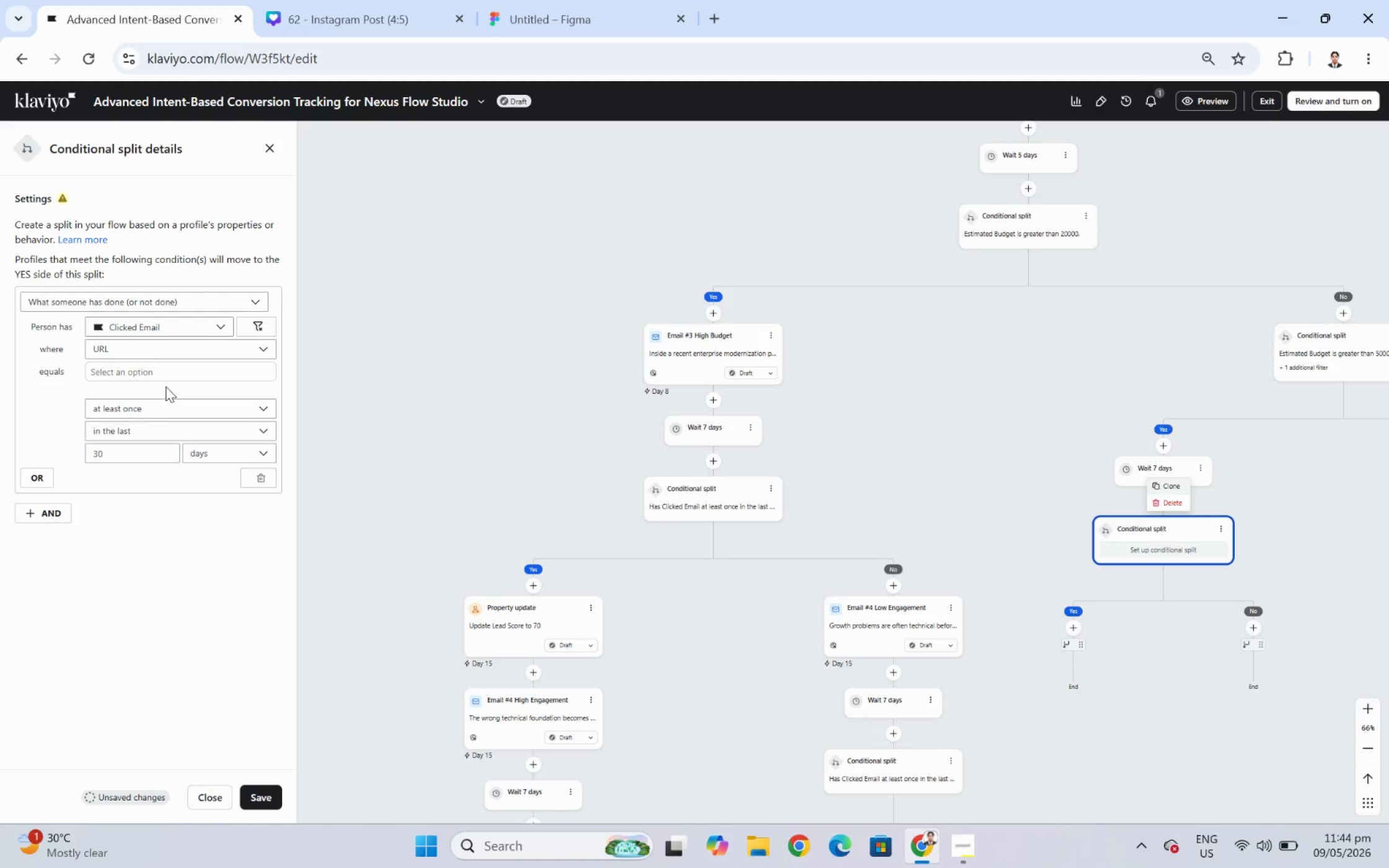 
left_click([177, 368])
 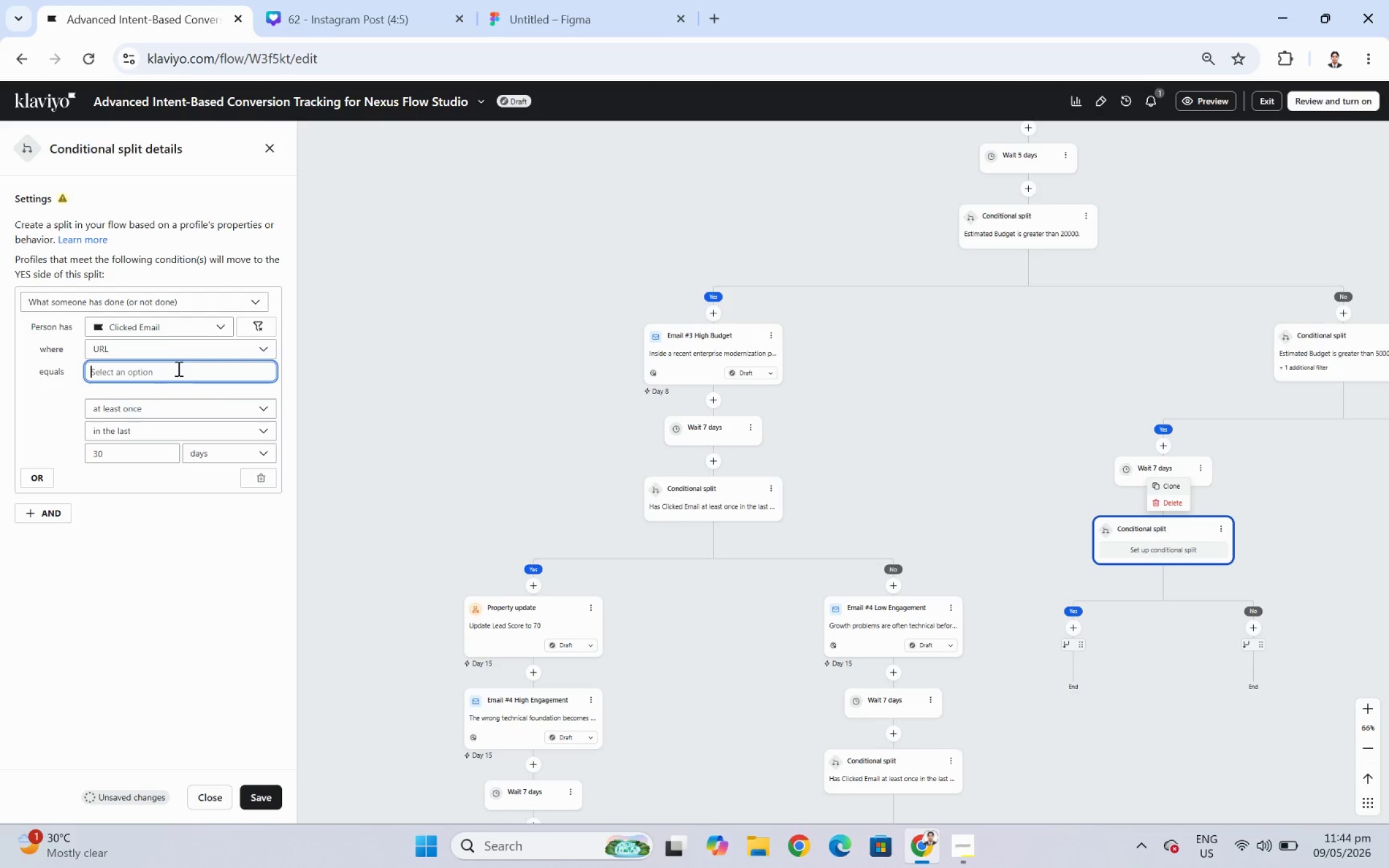 
key(Control+V)
 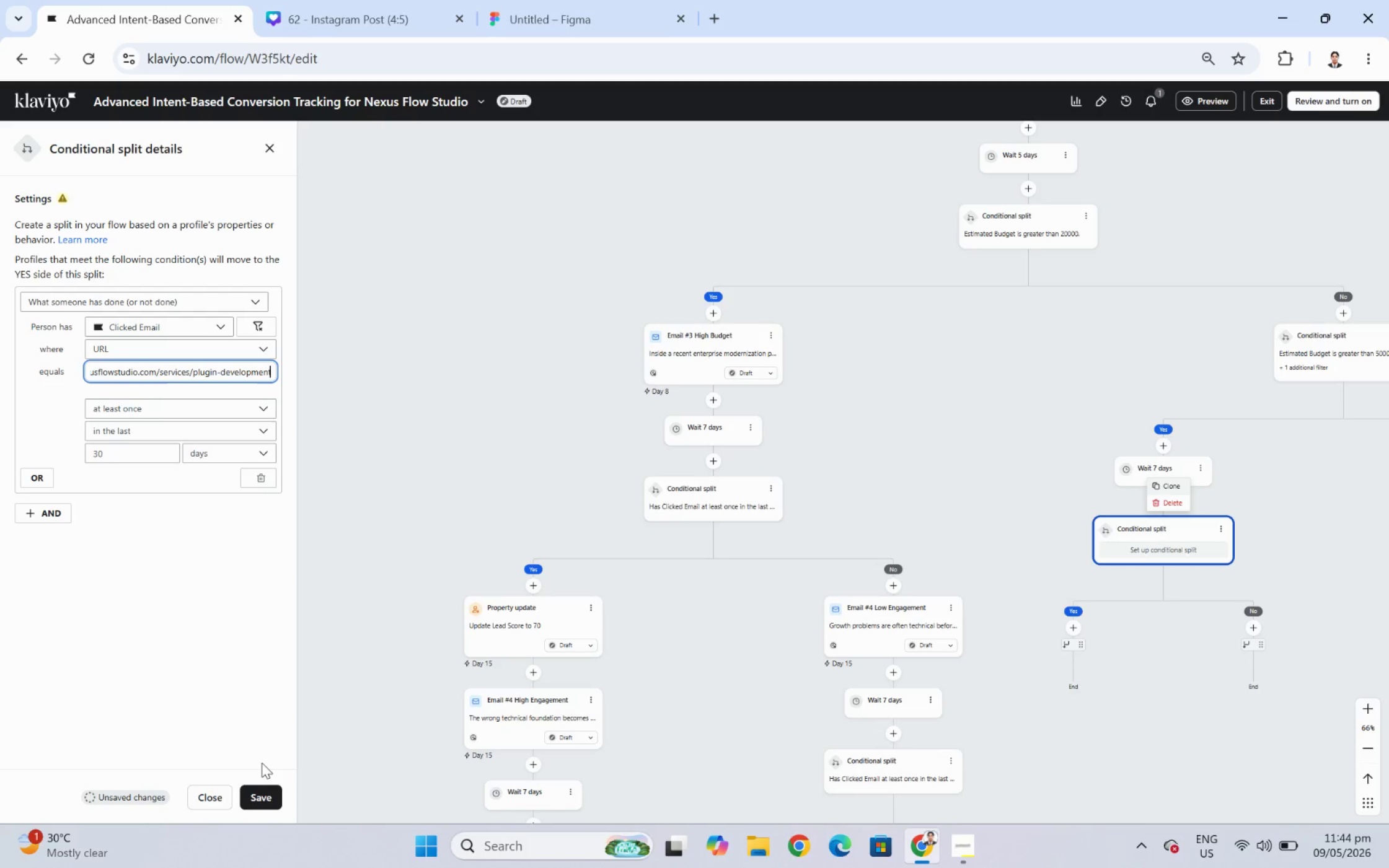 
left_click([272, 794])
 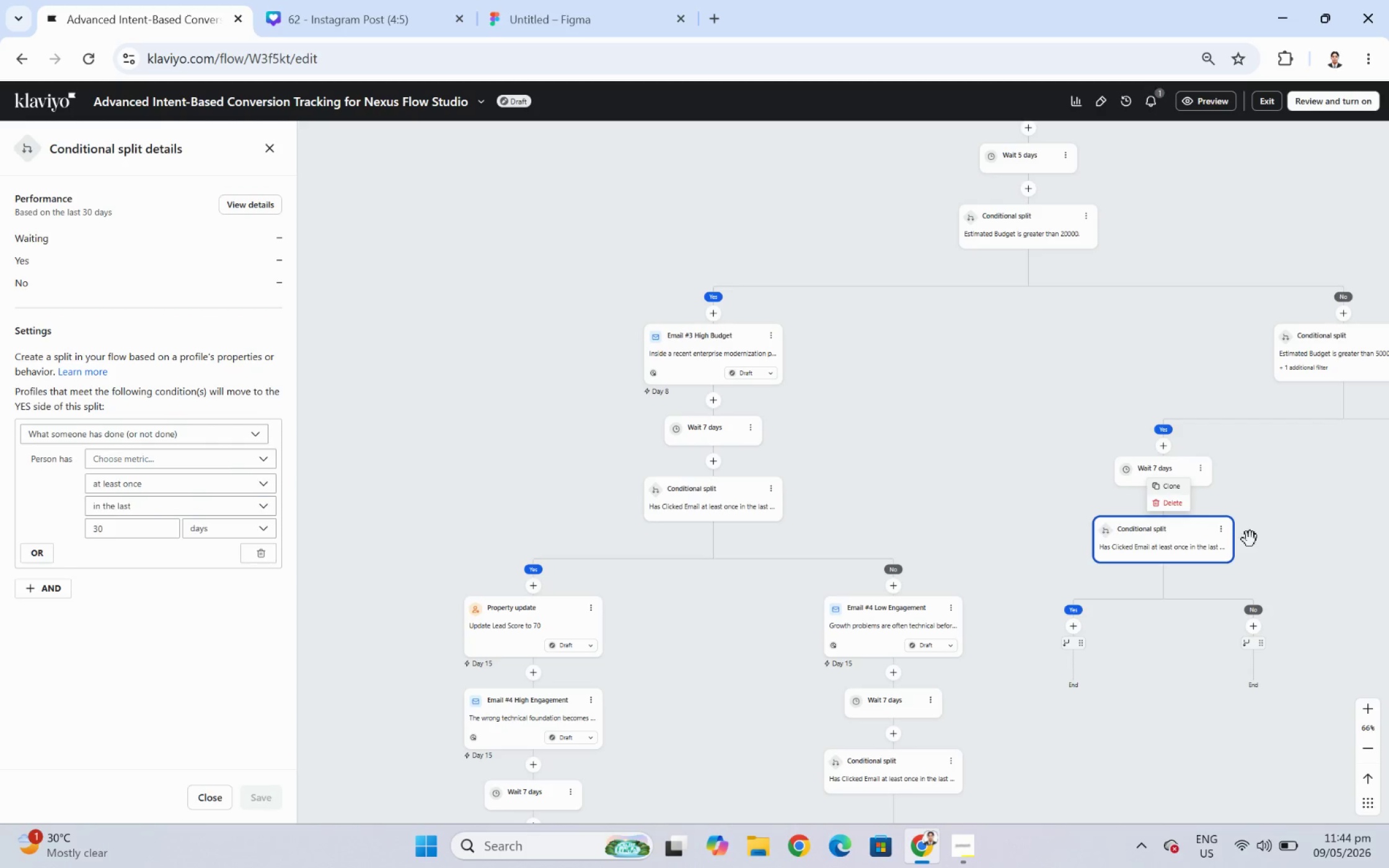 
left_click_drag(start_coordinate=[1297, 533], to_coordinate=[1251, 419])
 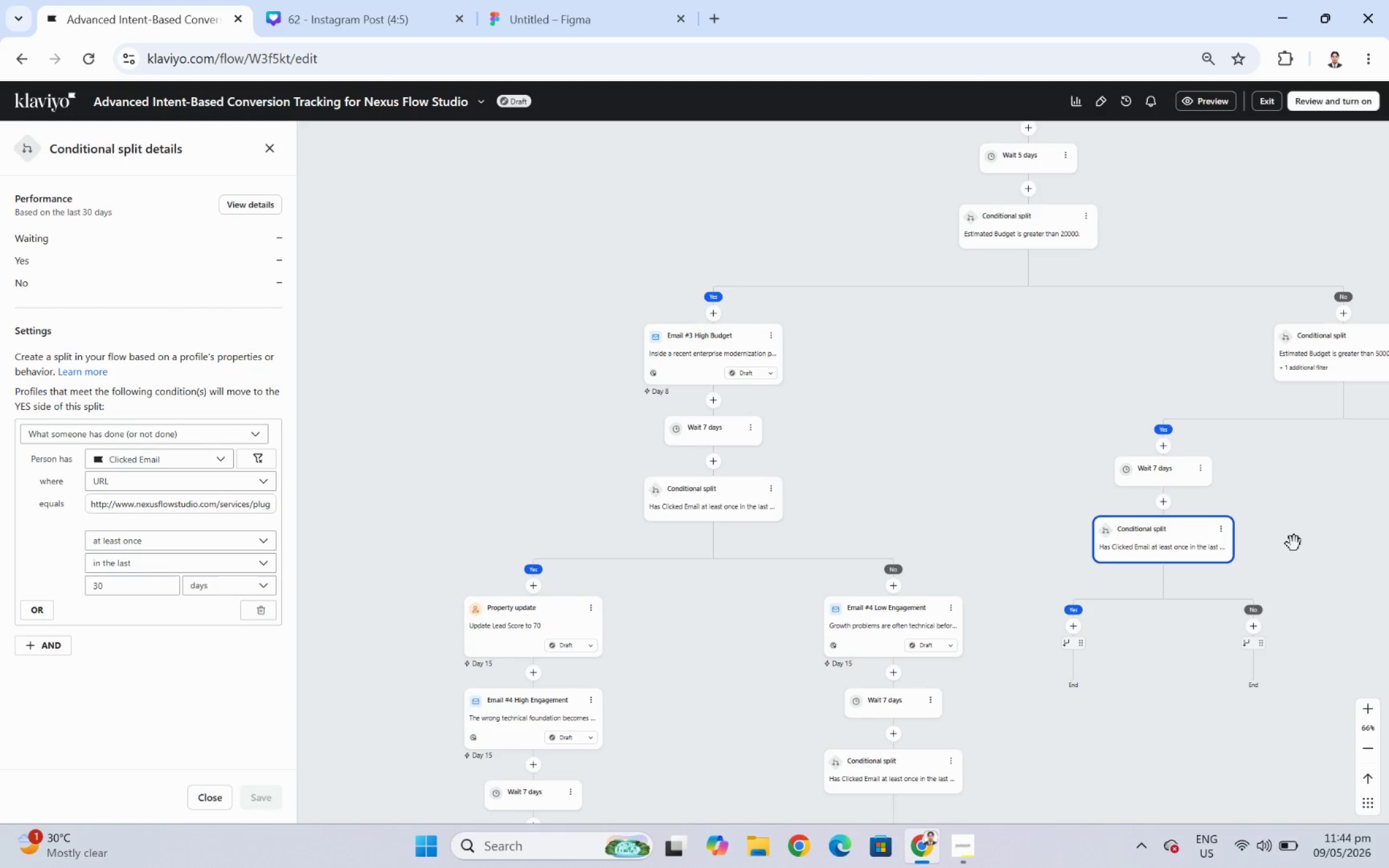 
left_click_drag(start_coordinate=[1294, 543], to_coordinate=[1256, 463])
 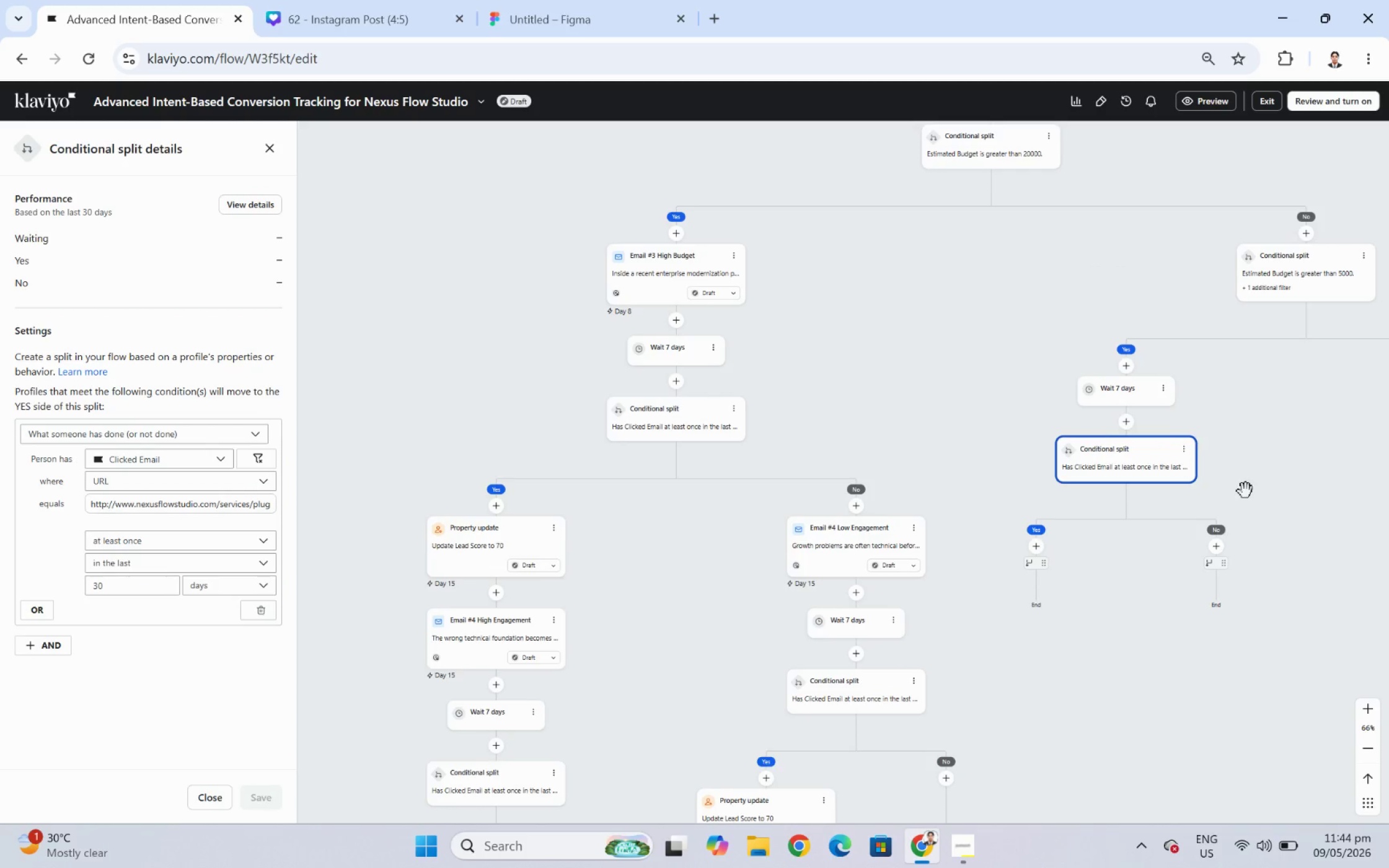 
left_click_drag(start_coordinate=[1246, 491], to_coordinate=[1149, 468])
 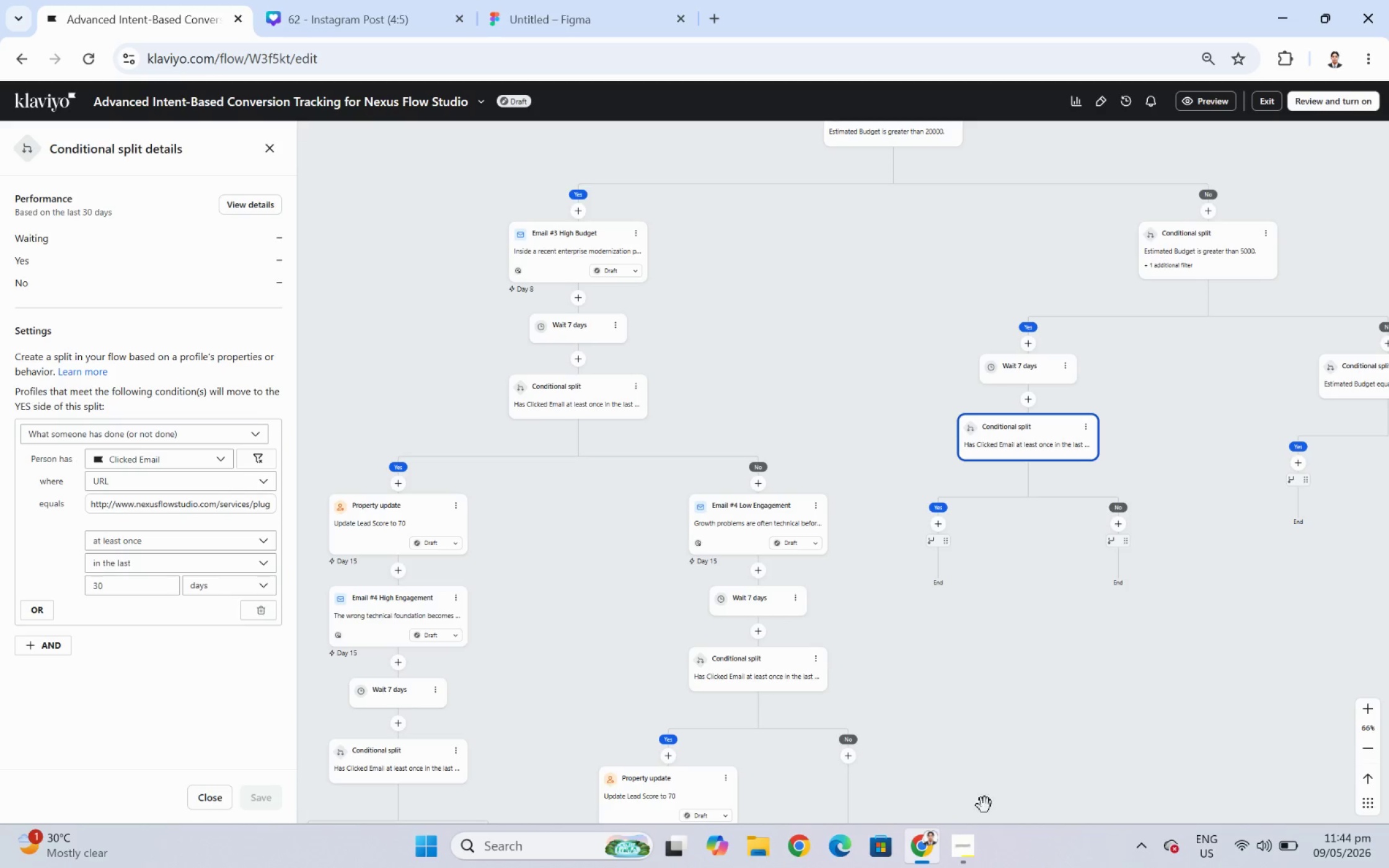 
left_click([964, 861])